 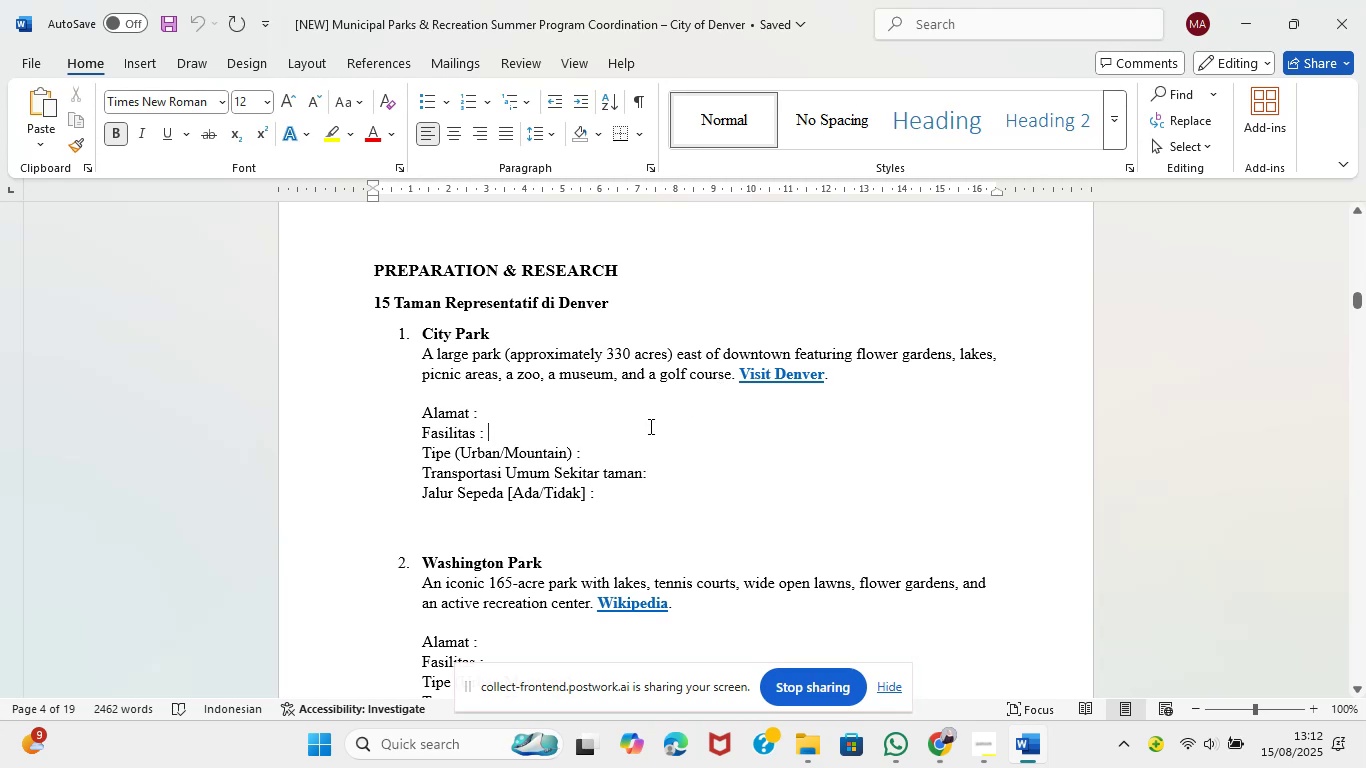 
scroll: coordinate [648, 426], scroll_direction: none, amount: 0.0
 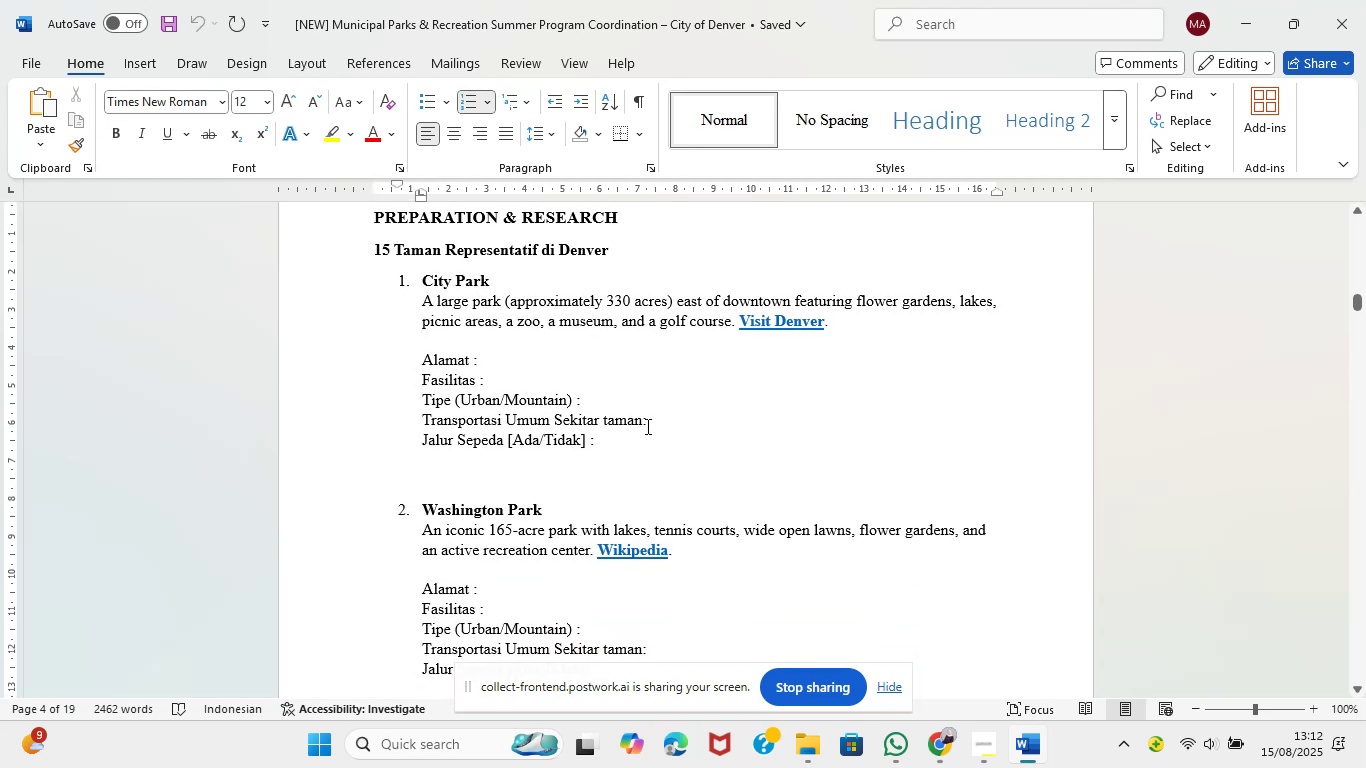 
scroll: coordinate [646, 426], scroll_direction: up, amount: 1.0
 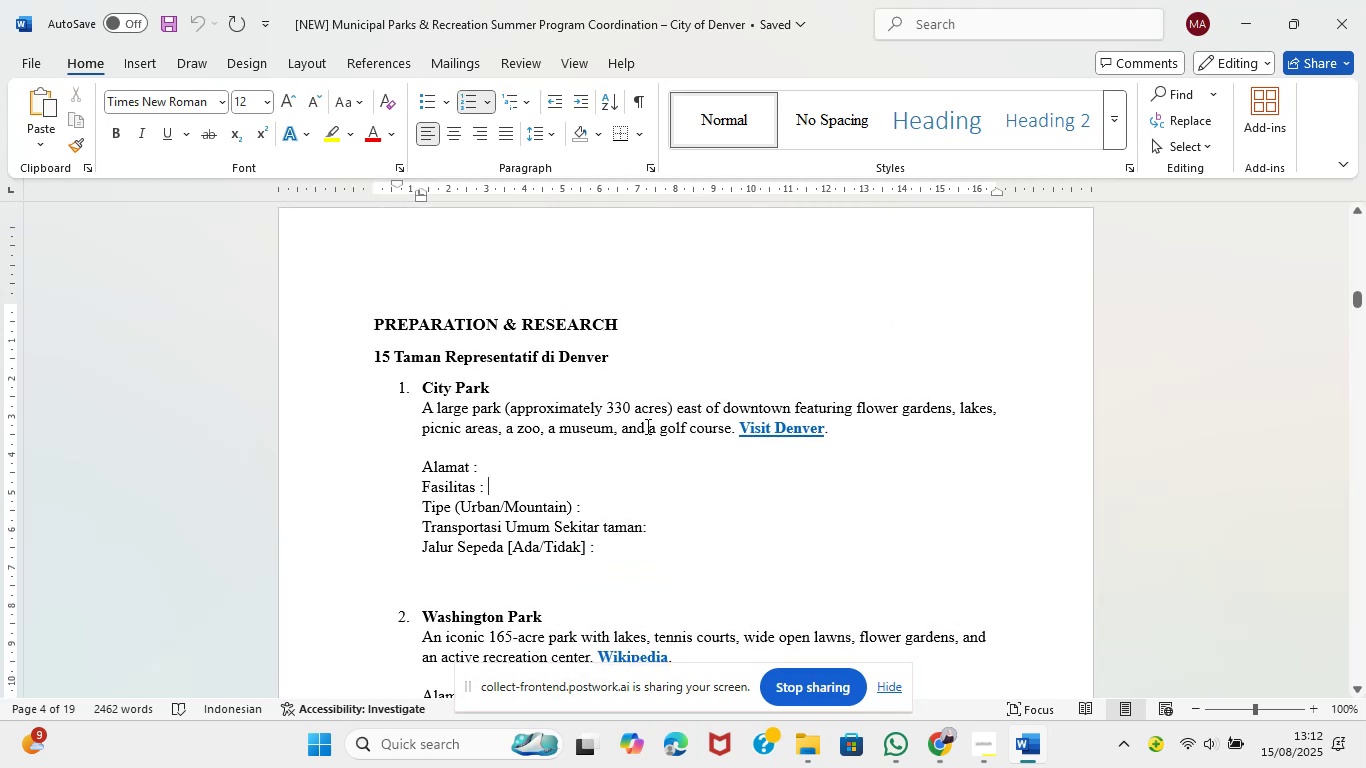 
wait(6.3)
 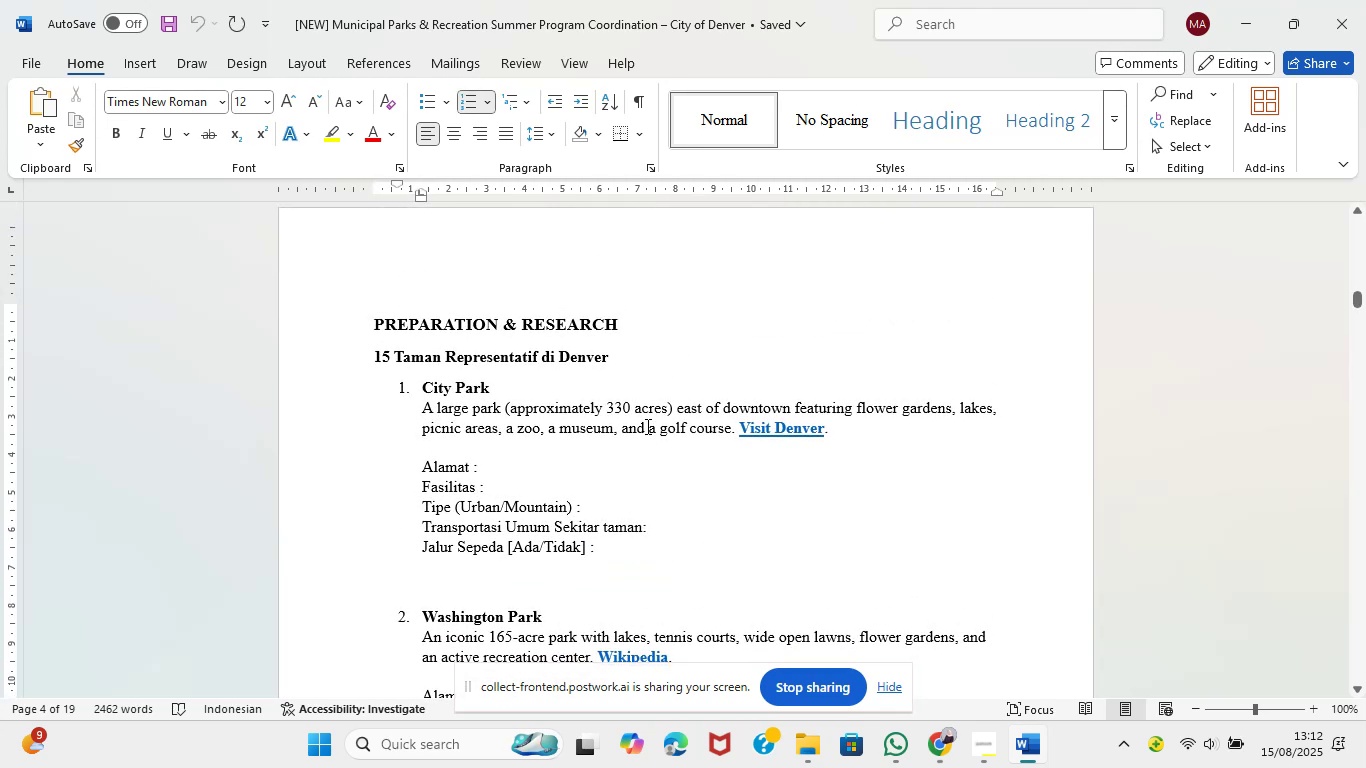 
scroll: coordinate [708, 461], scroll_direction: up, amount: 2.0
 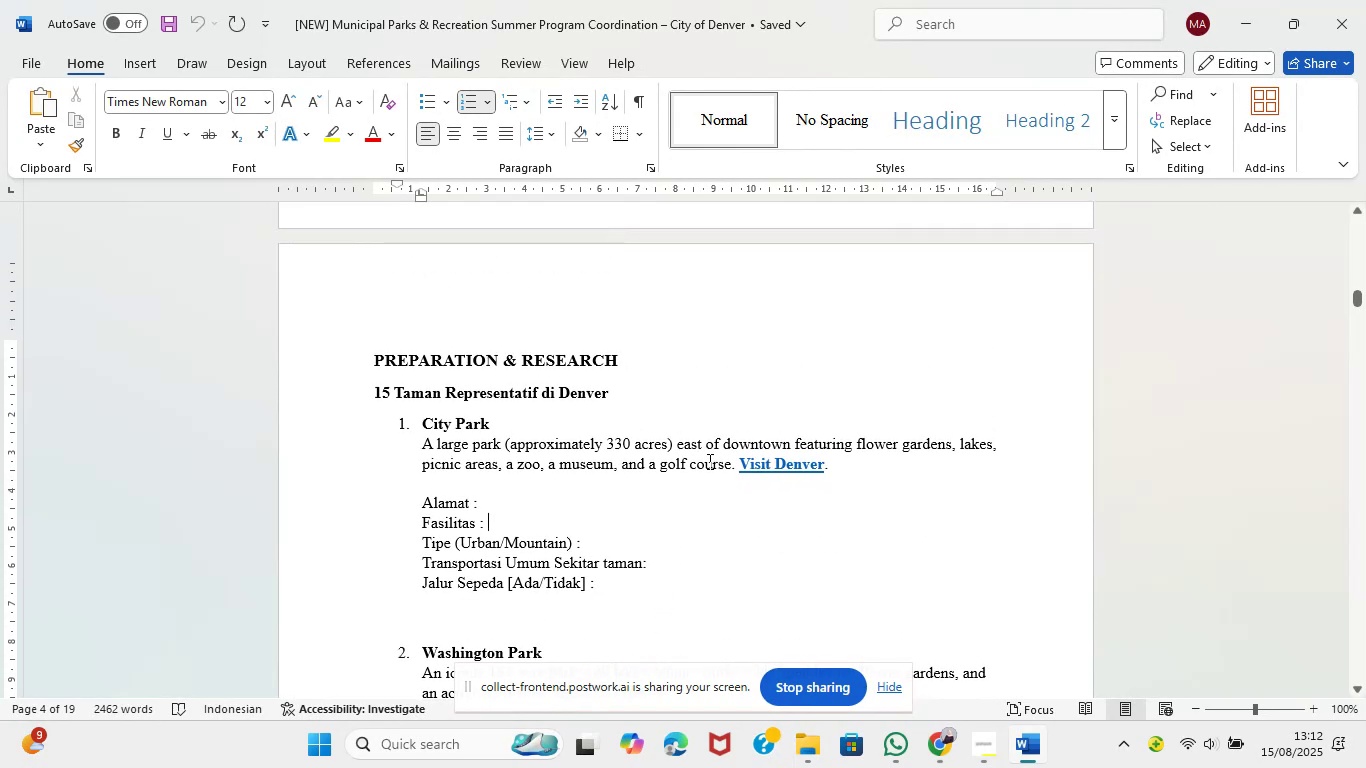 
scroll: coordinate [708, 462], scroll_direction: down, amount: 2.0
 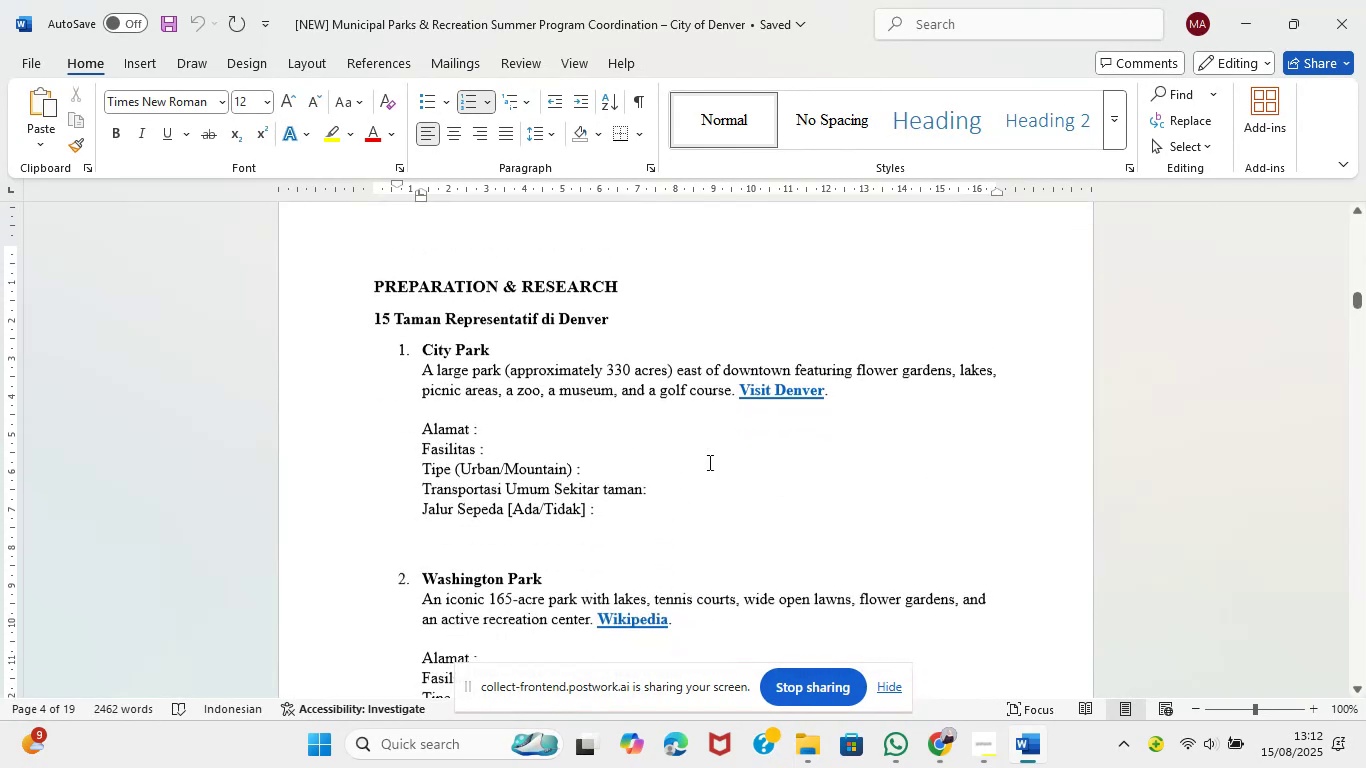 
scroll: coordinate [705, 462], scroll_direction: up, amount: 2.0
 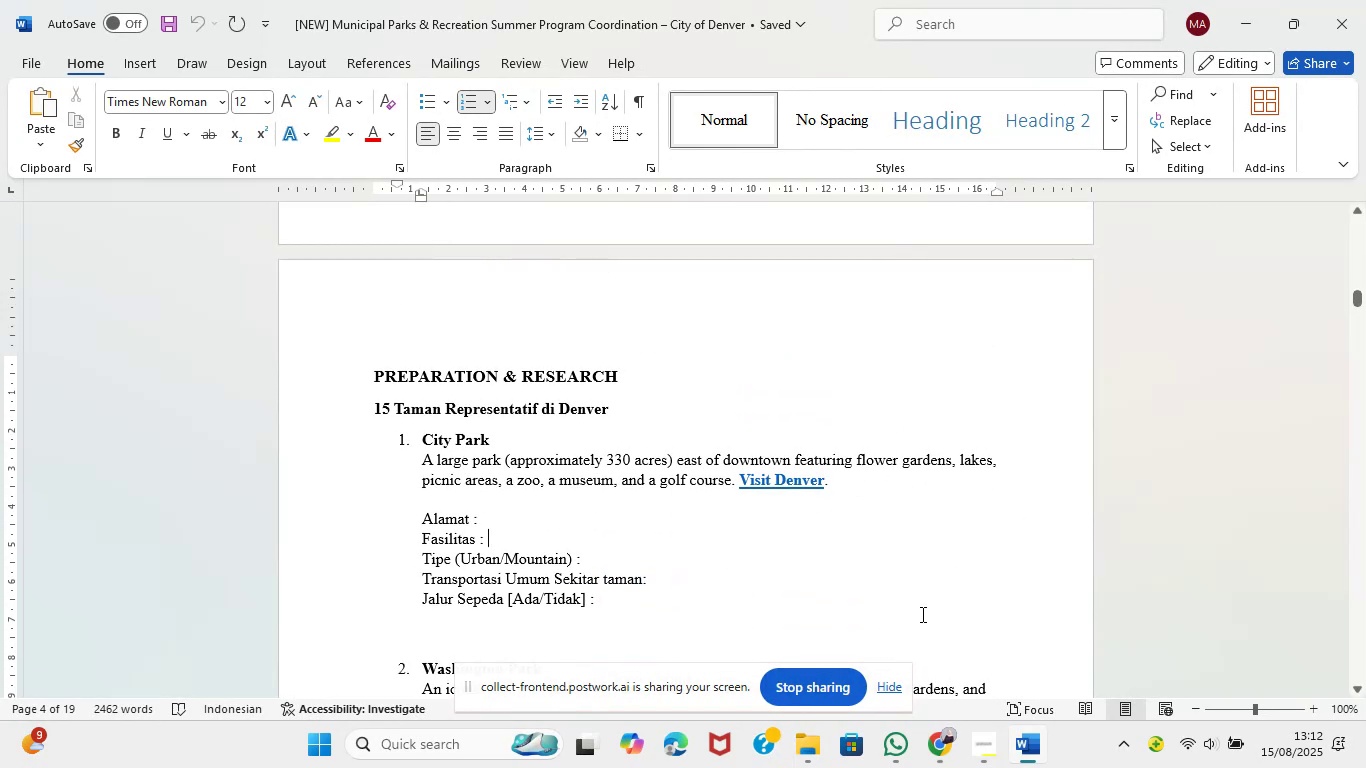 
left_click([945, 755])
 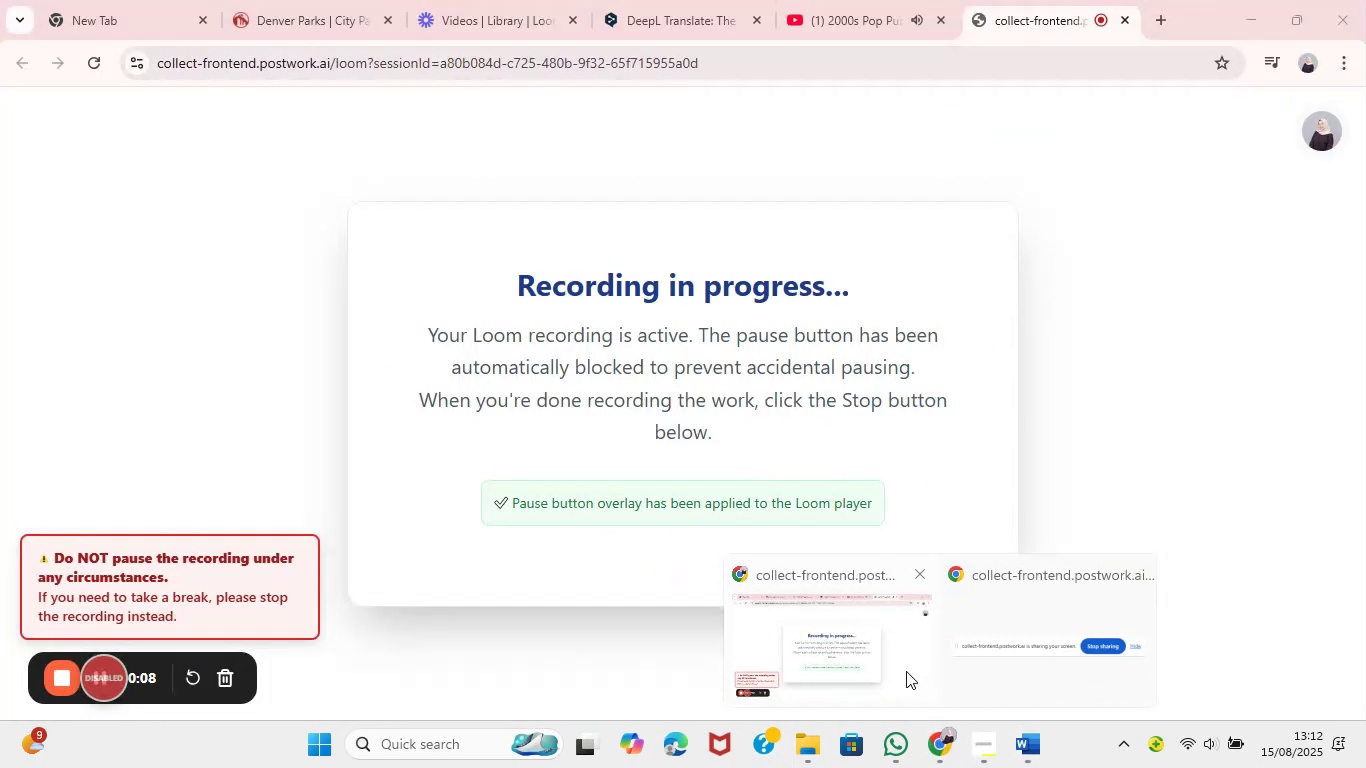 
left_click([902, 672])
 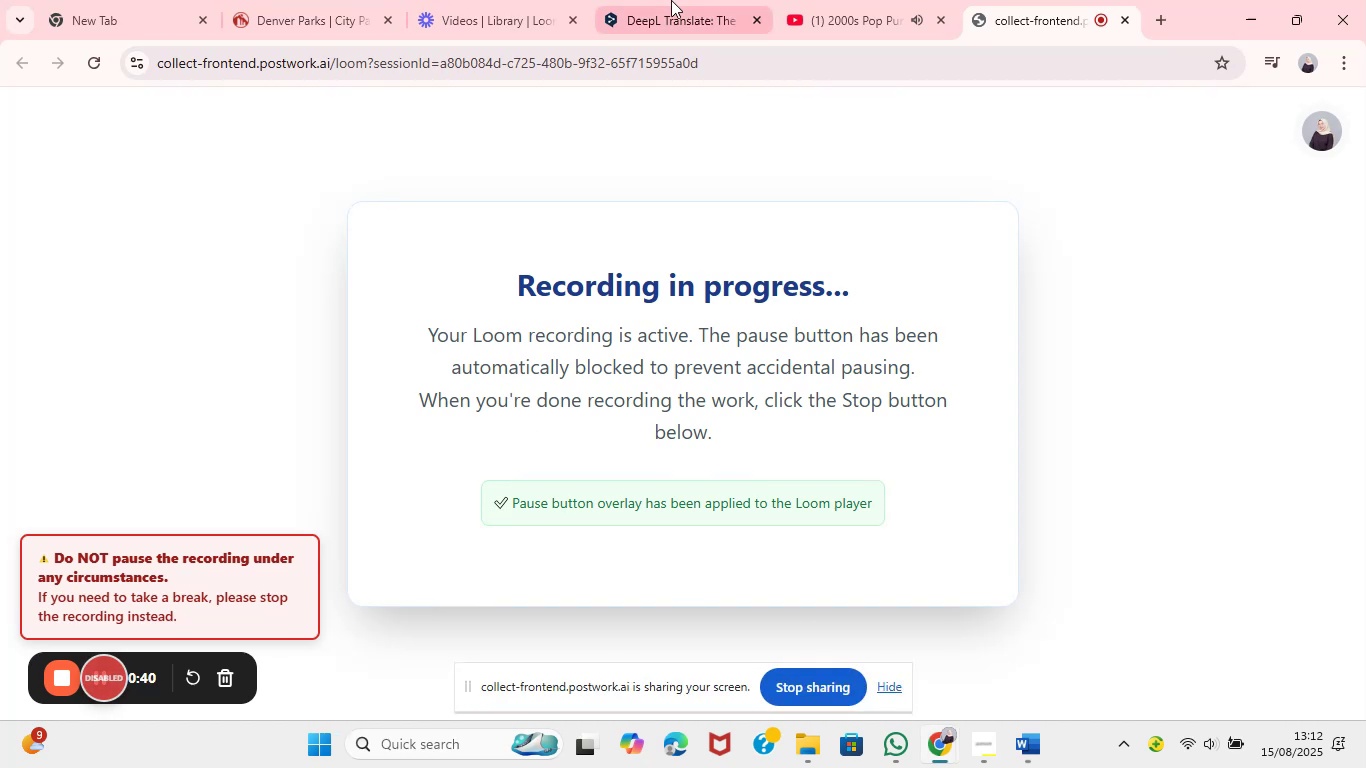 
left_click([497, 0])
 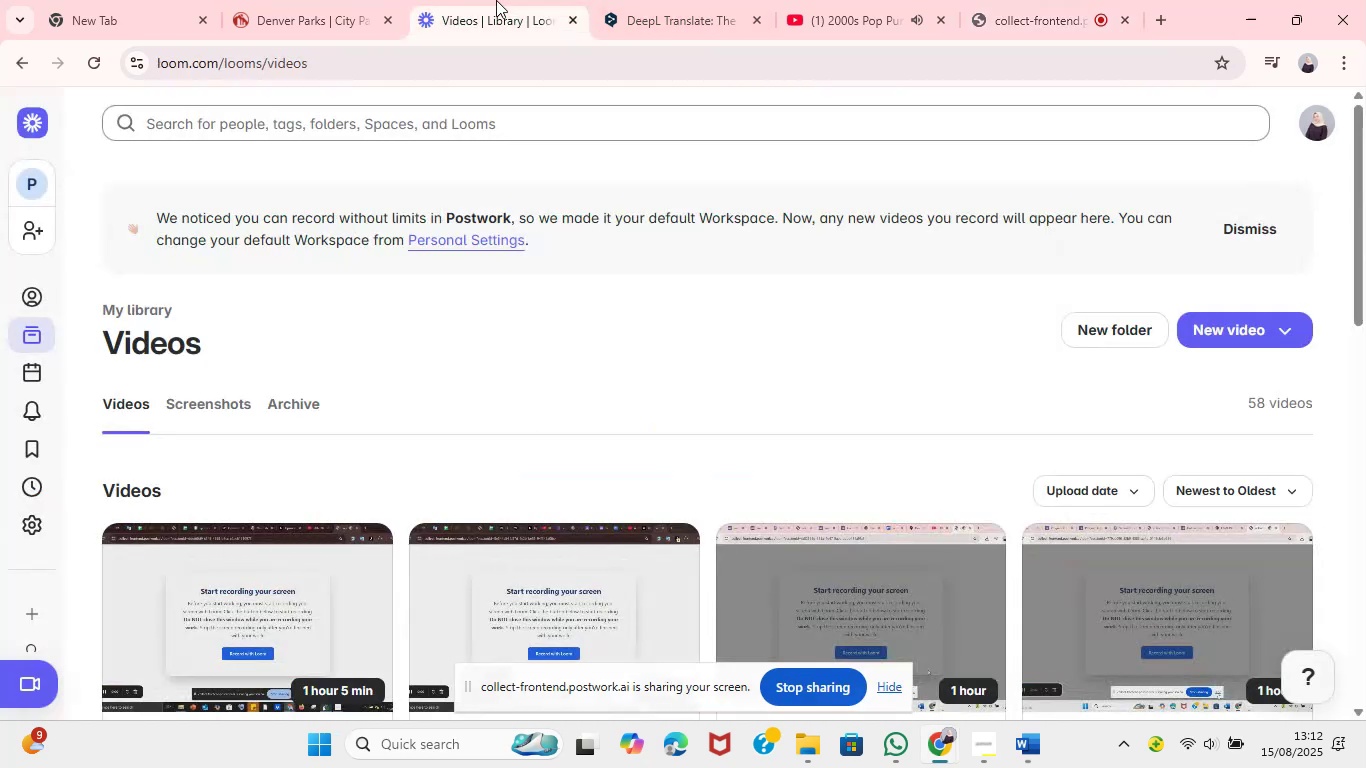 
left_click([333, 0])
 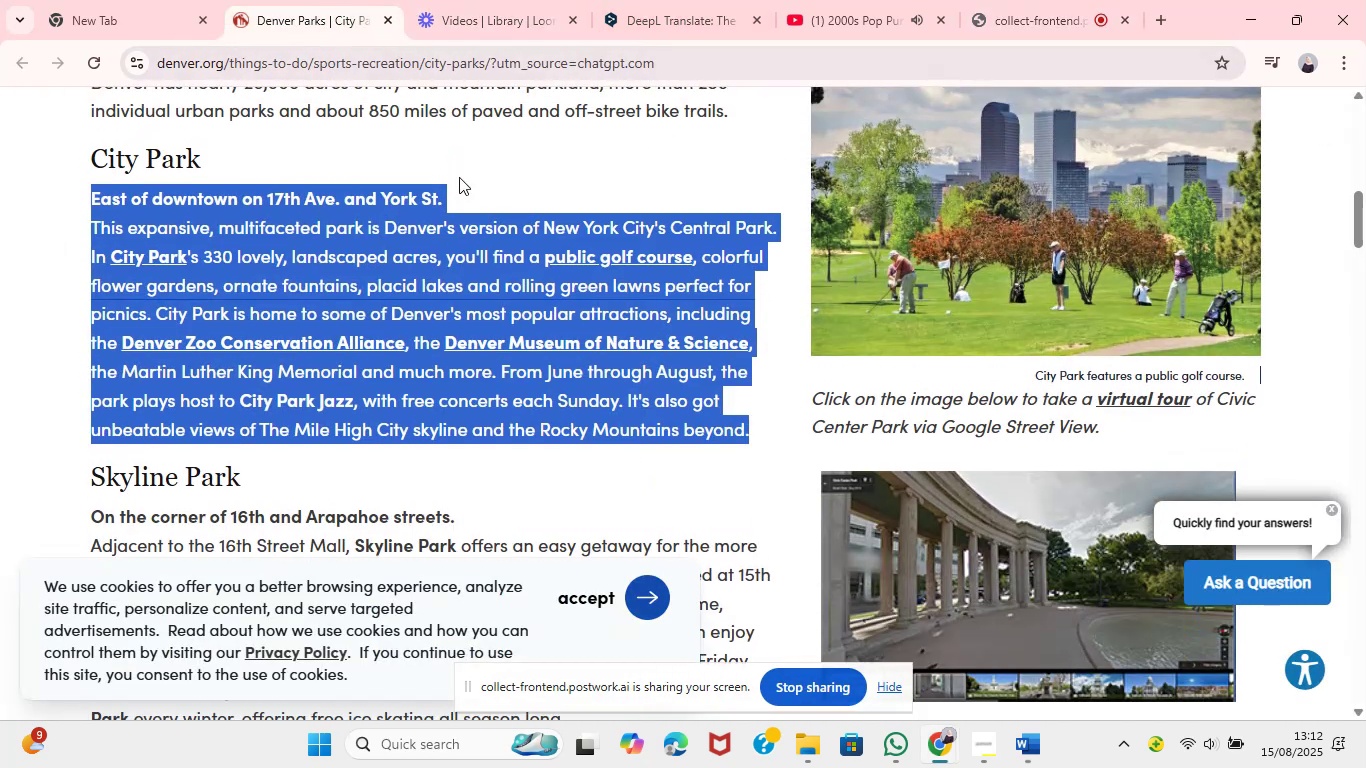 
left_click([236, 229])
 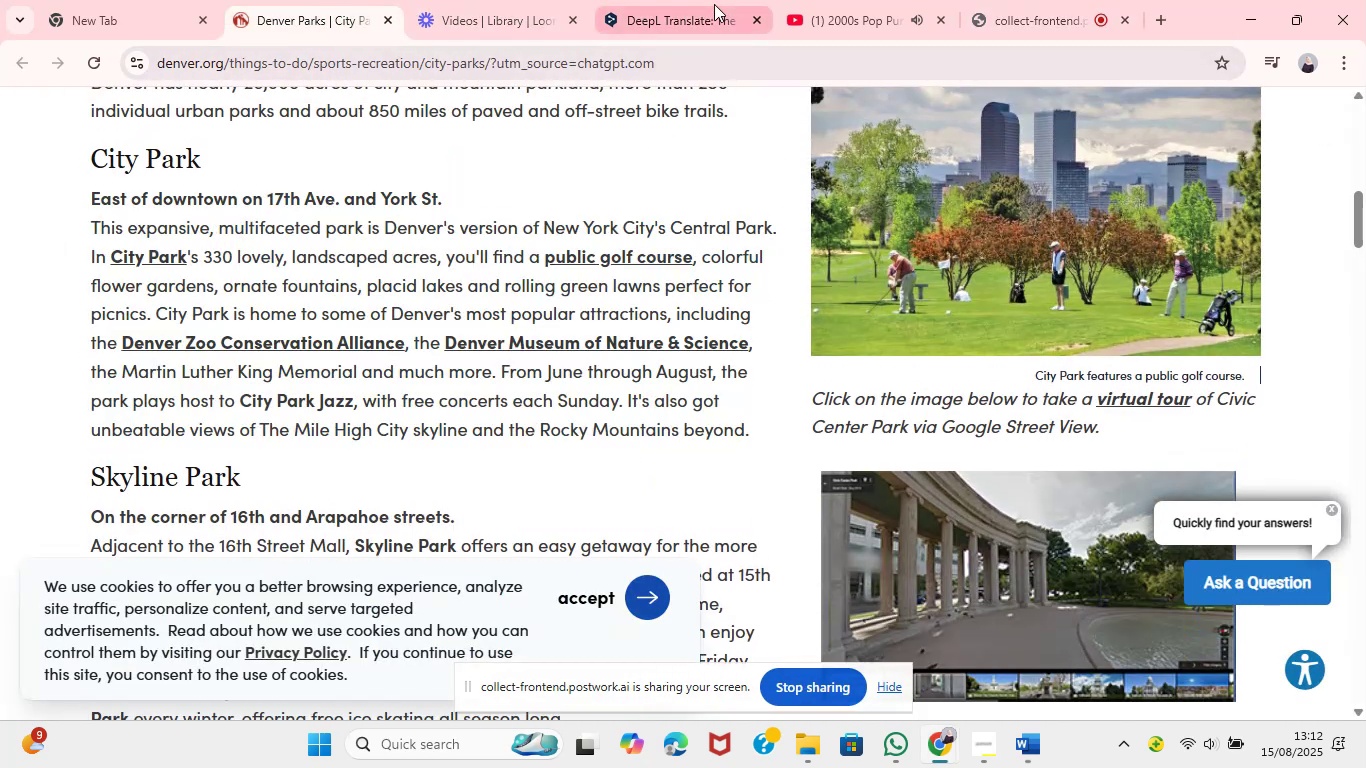 
left_click([700, 0])
 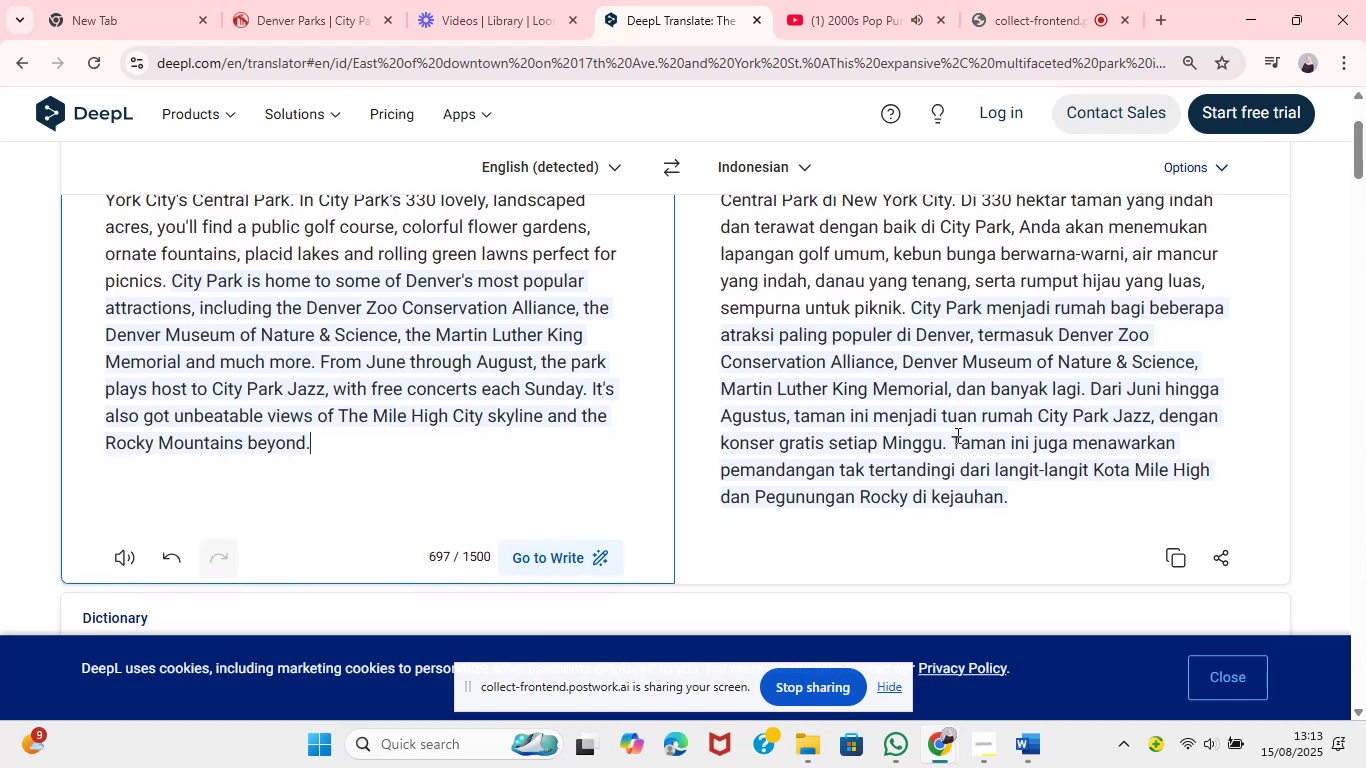 
wait(47.47)
 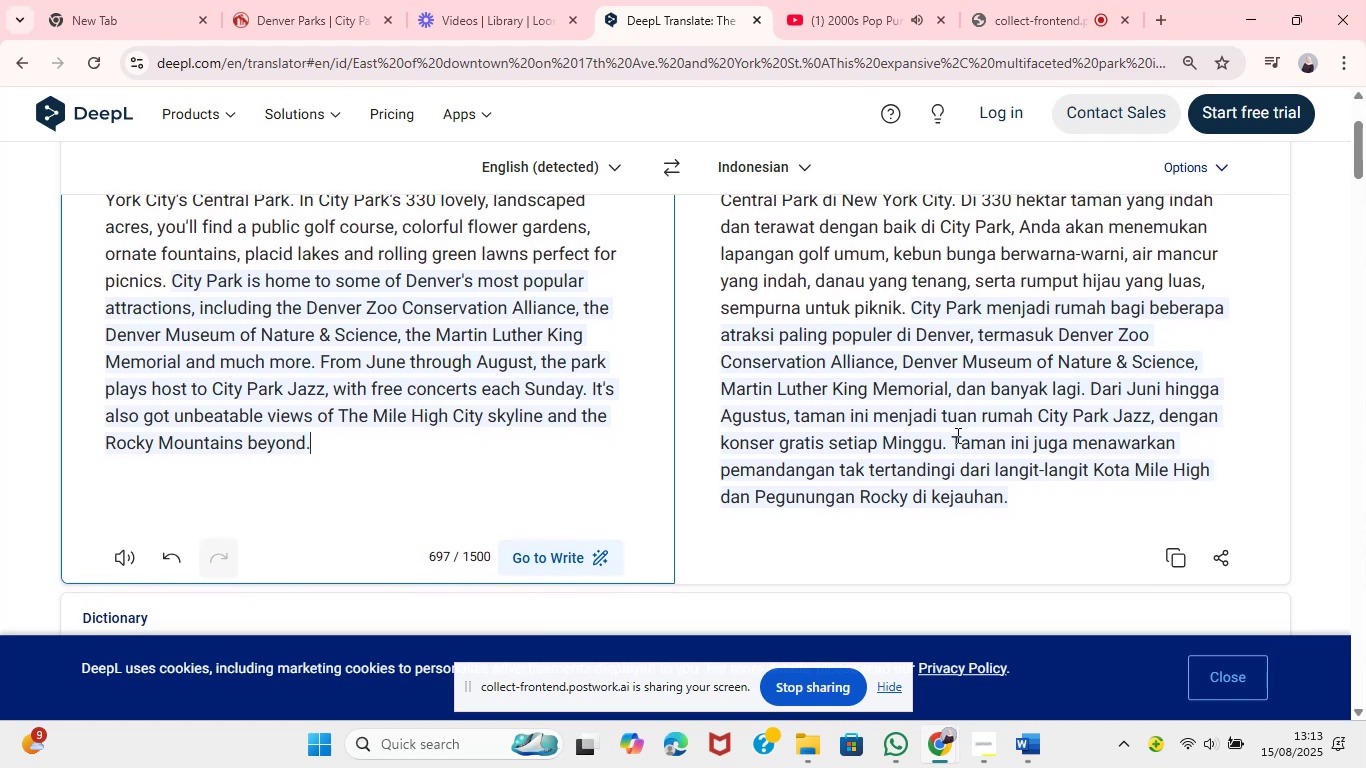 
left_click([325, 0])
 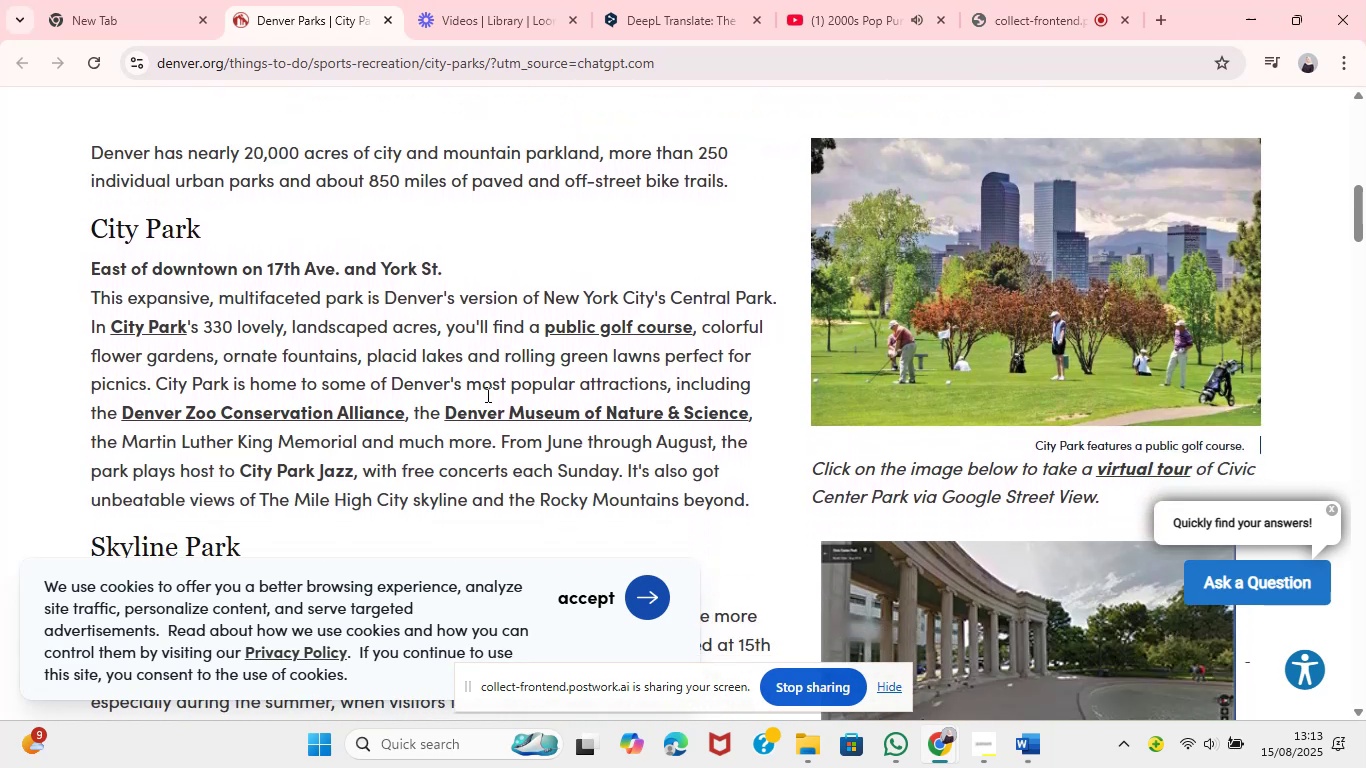 
wait(6.32)
 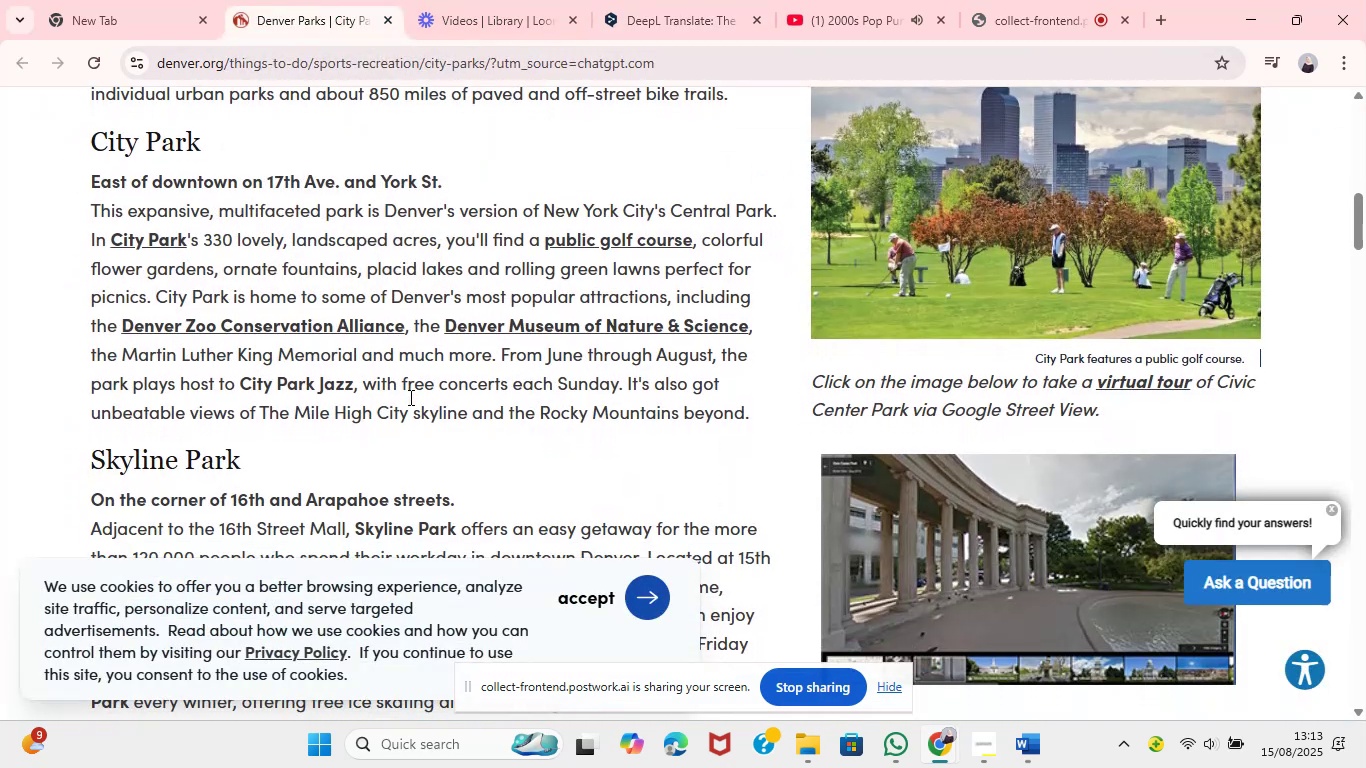 
left_click([1160, 327])
 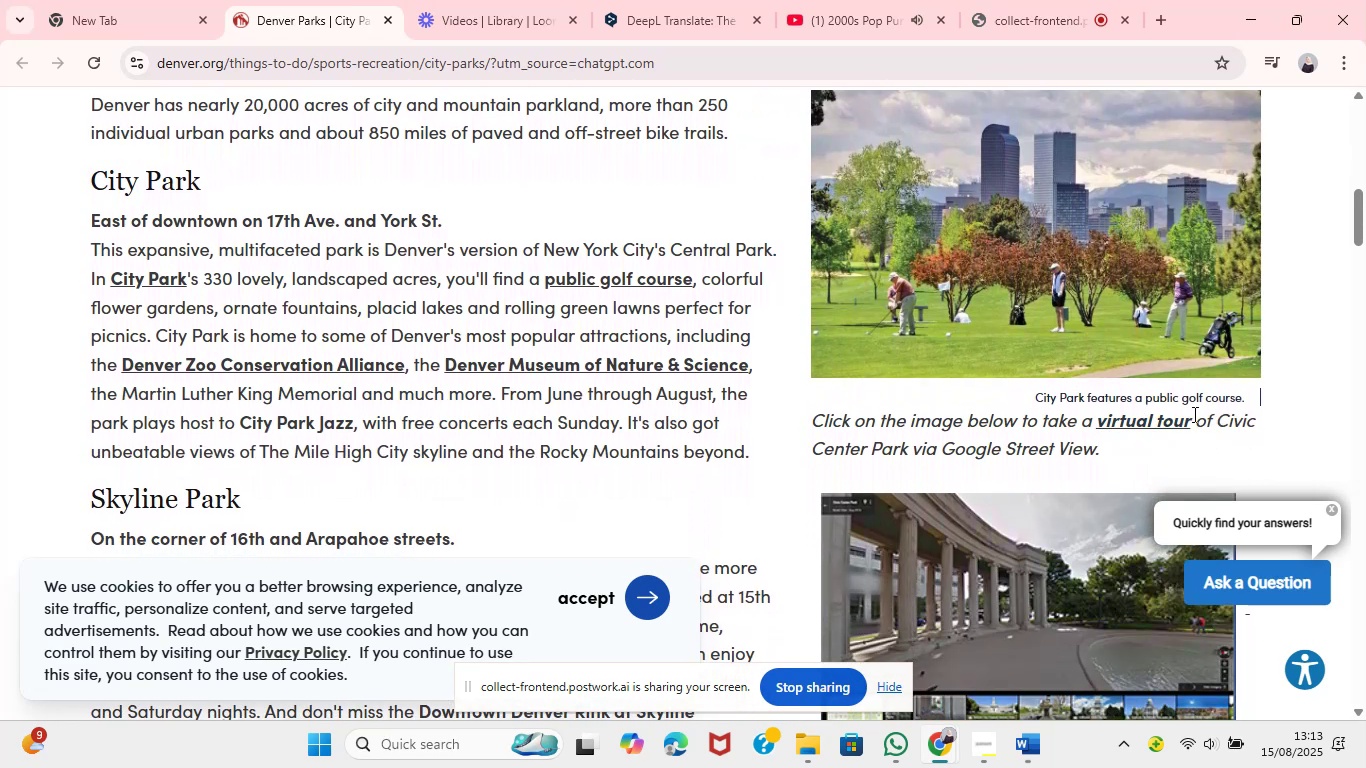 
key(Control+ControlLeft)
 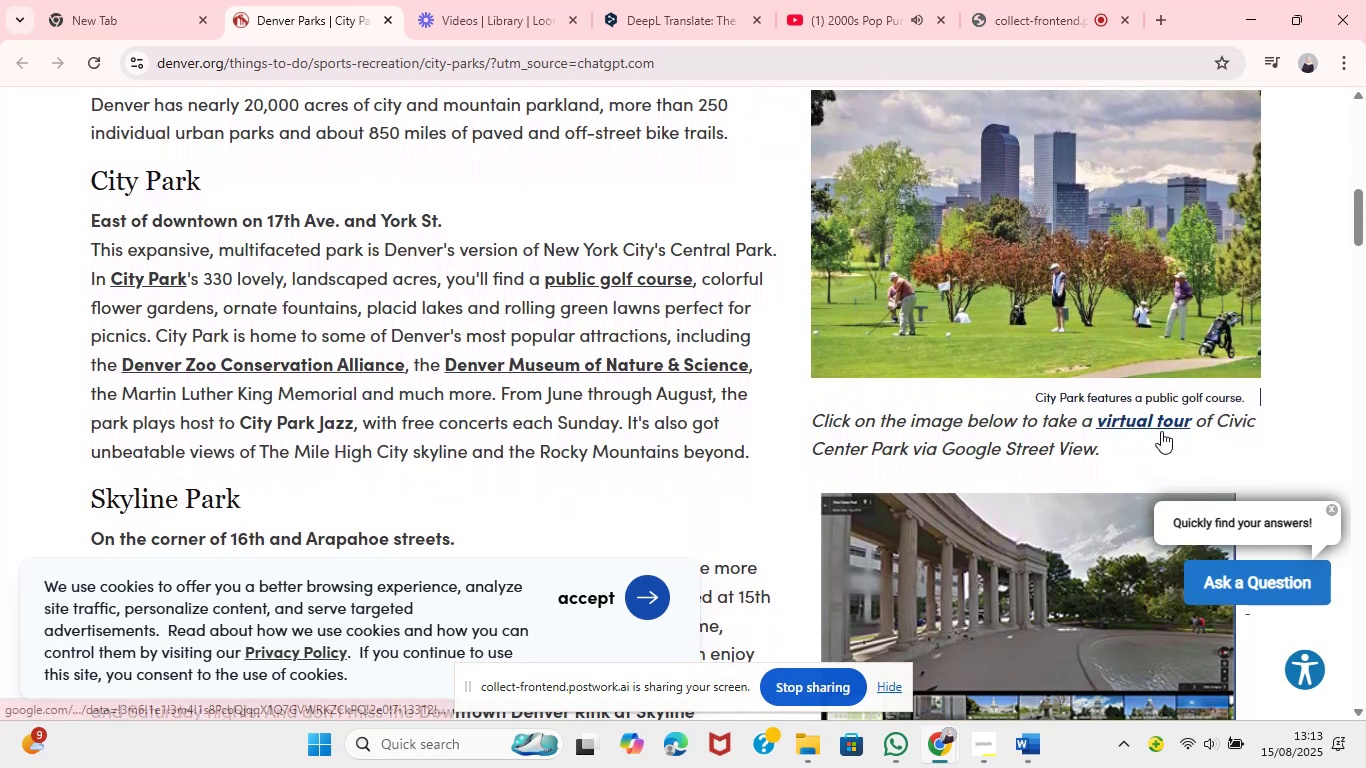 
key(Control+ControlLeft)
 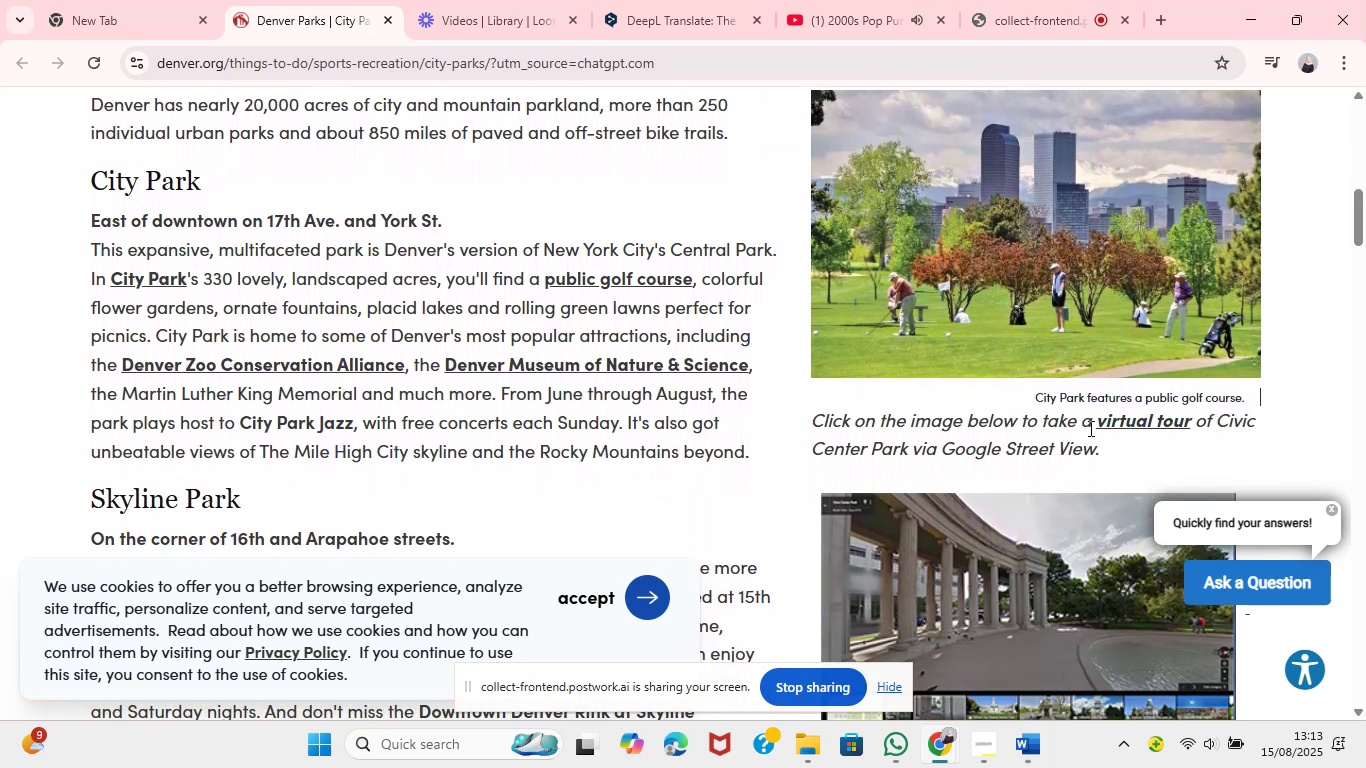 
hold_key(key=ControlLeft, duration=1.02)
left_click([1120, 426])
 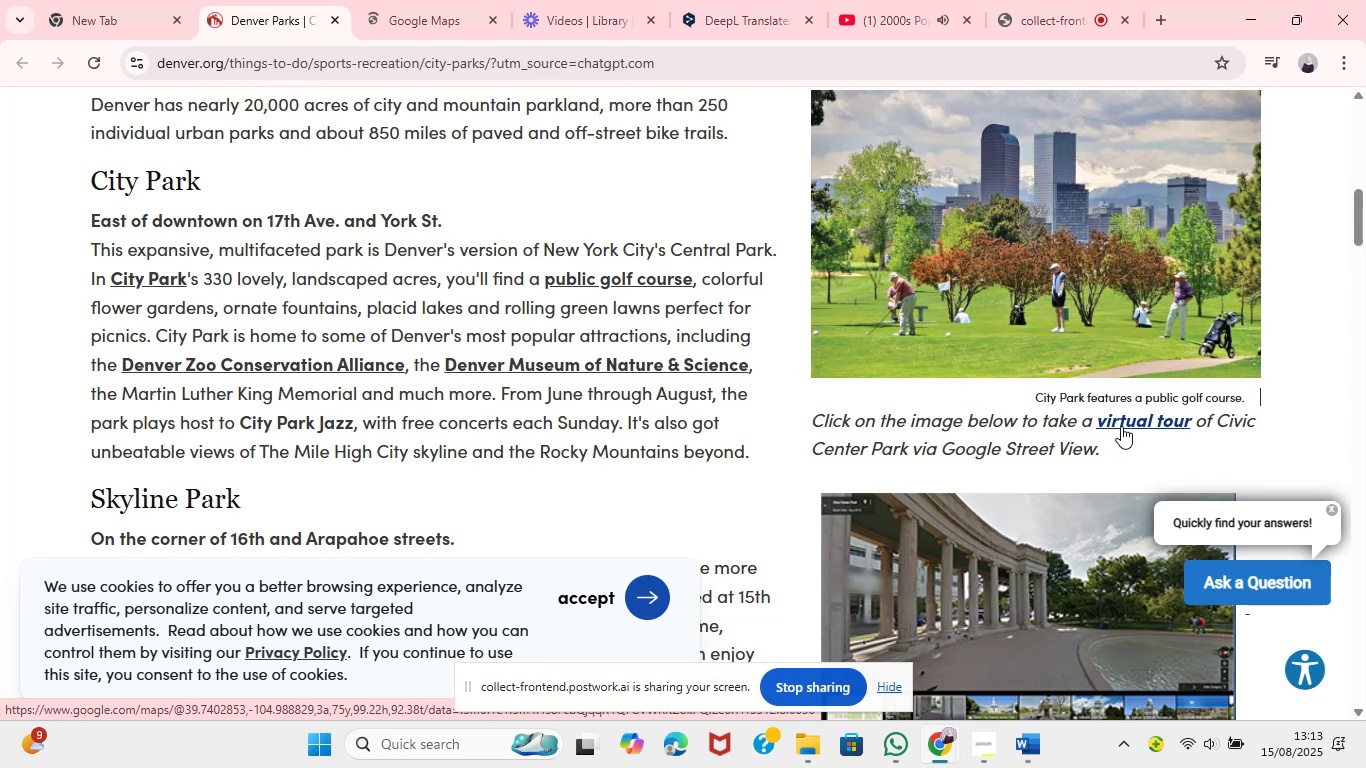 
wait(5.61)
 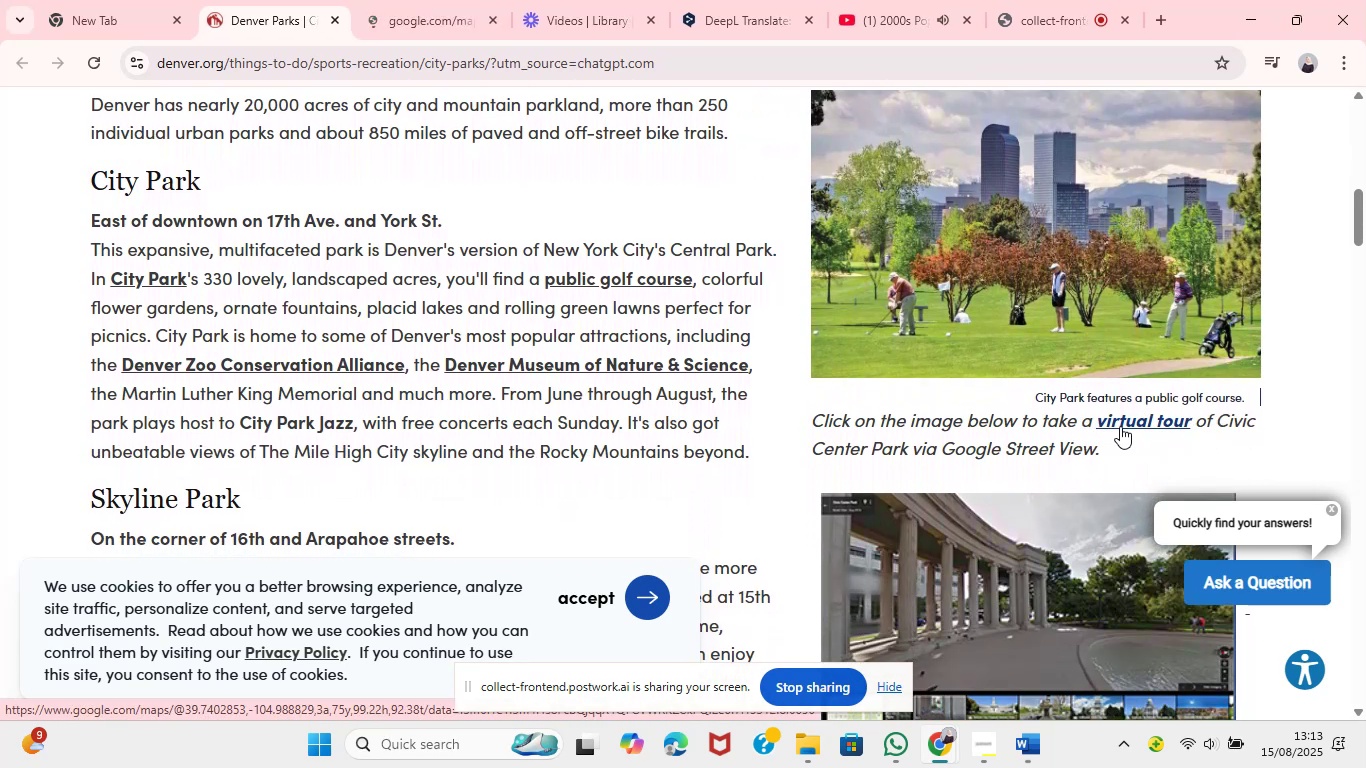 
left_click([414, 3])
 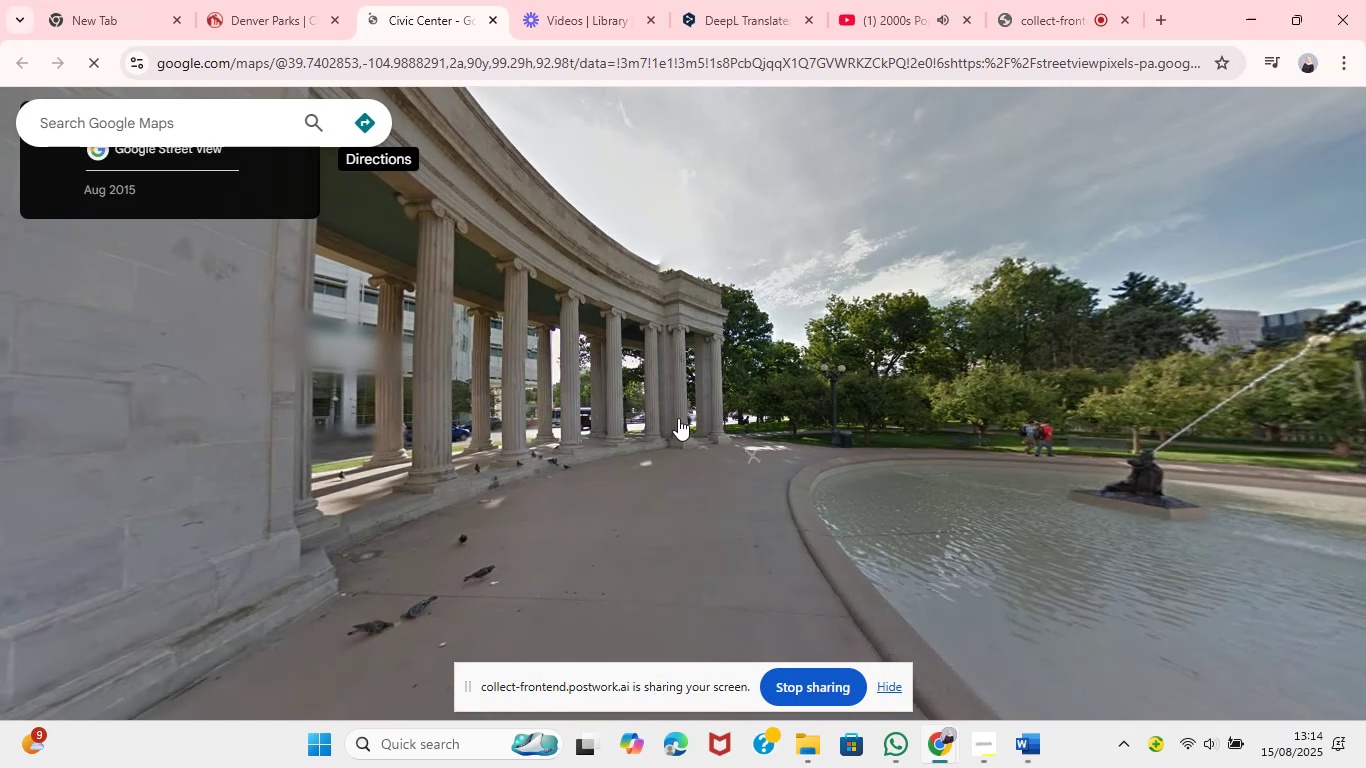 
wait(12.68)
 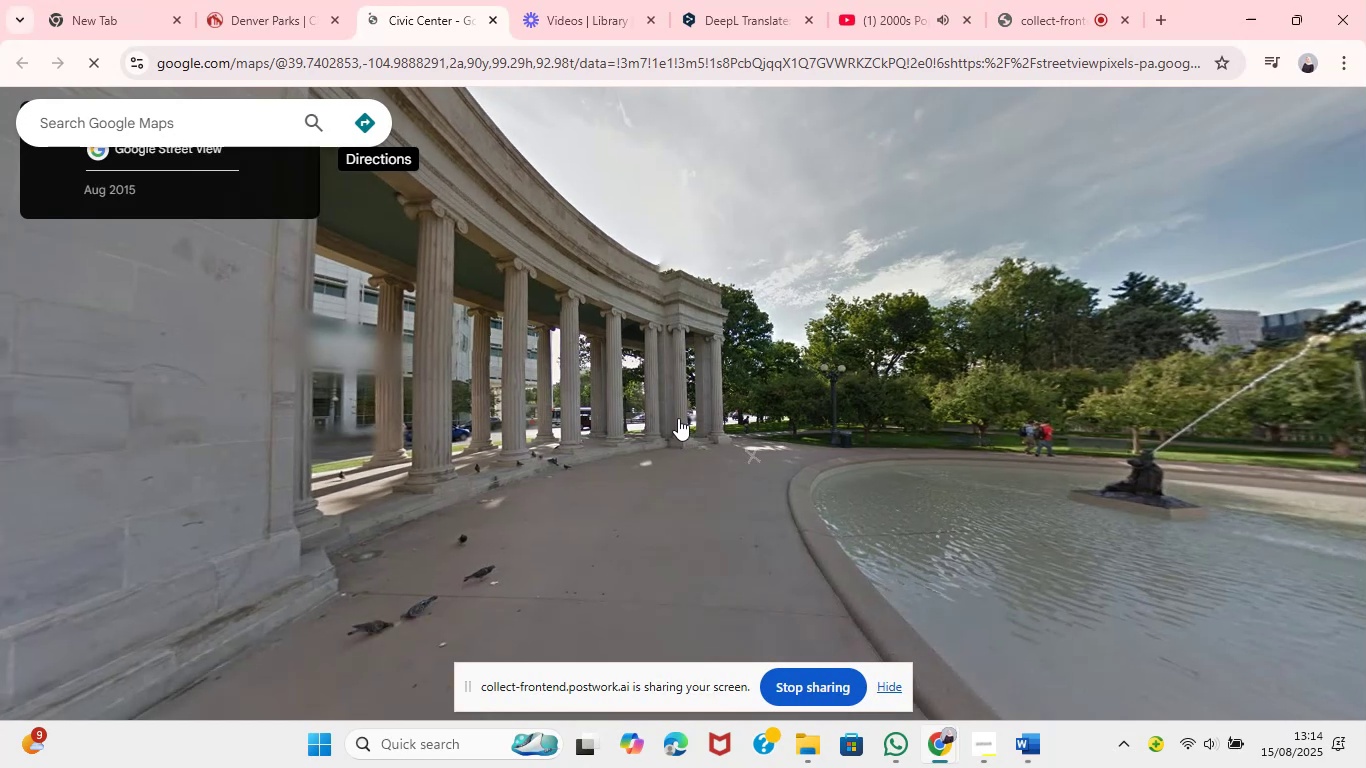 
left_click([274, 0])
 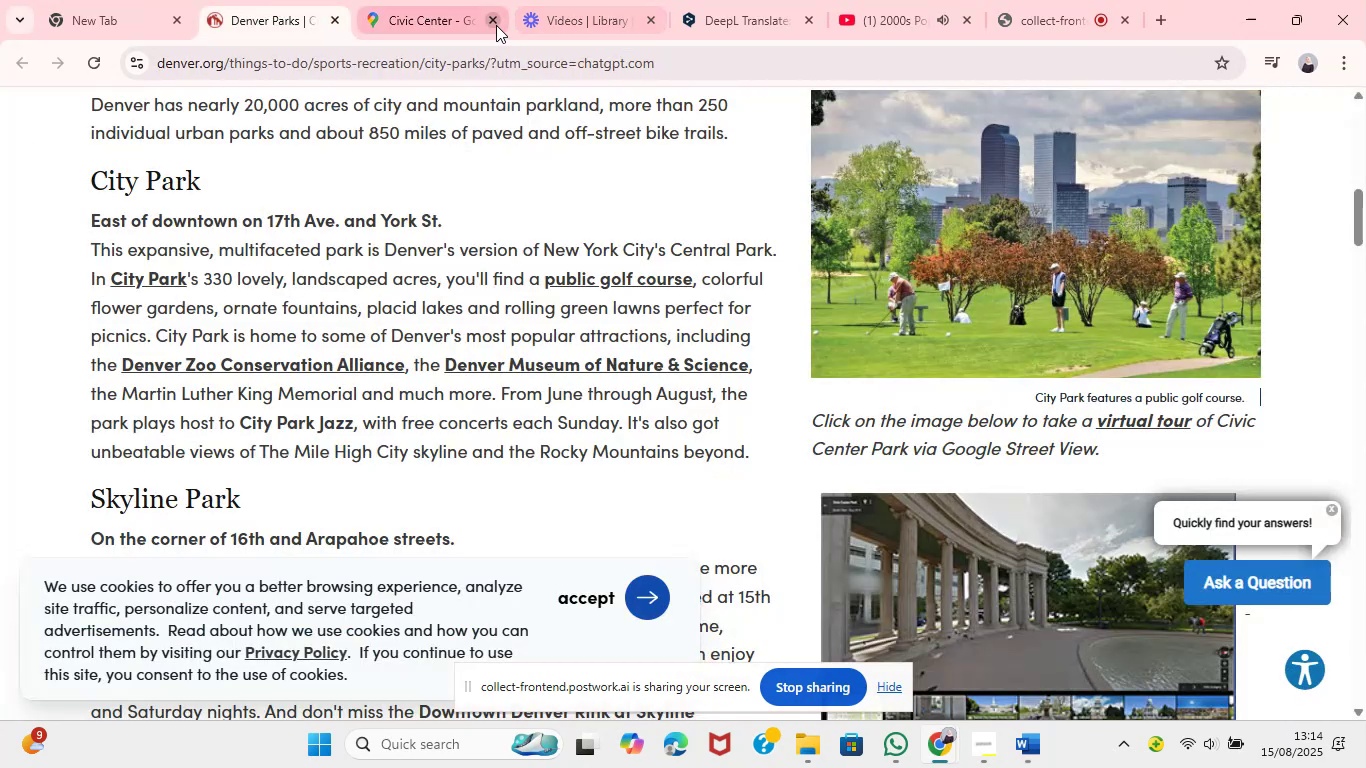 
left_click([490, 25])
 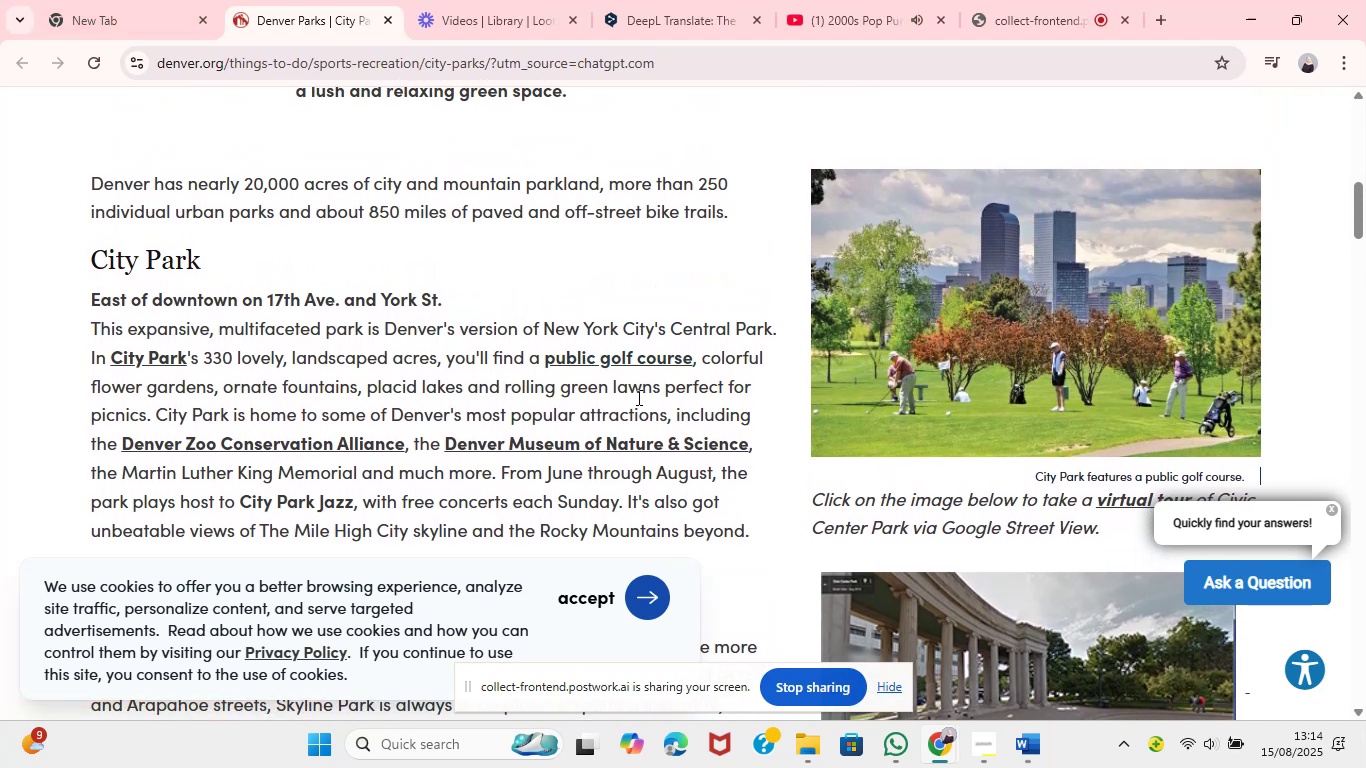 
wait(12.05)
 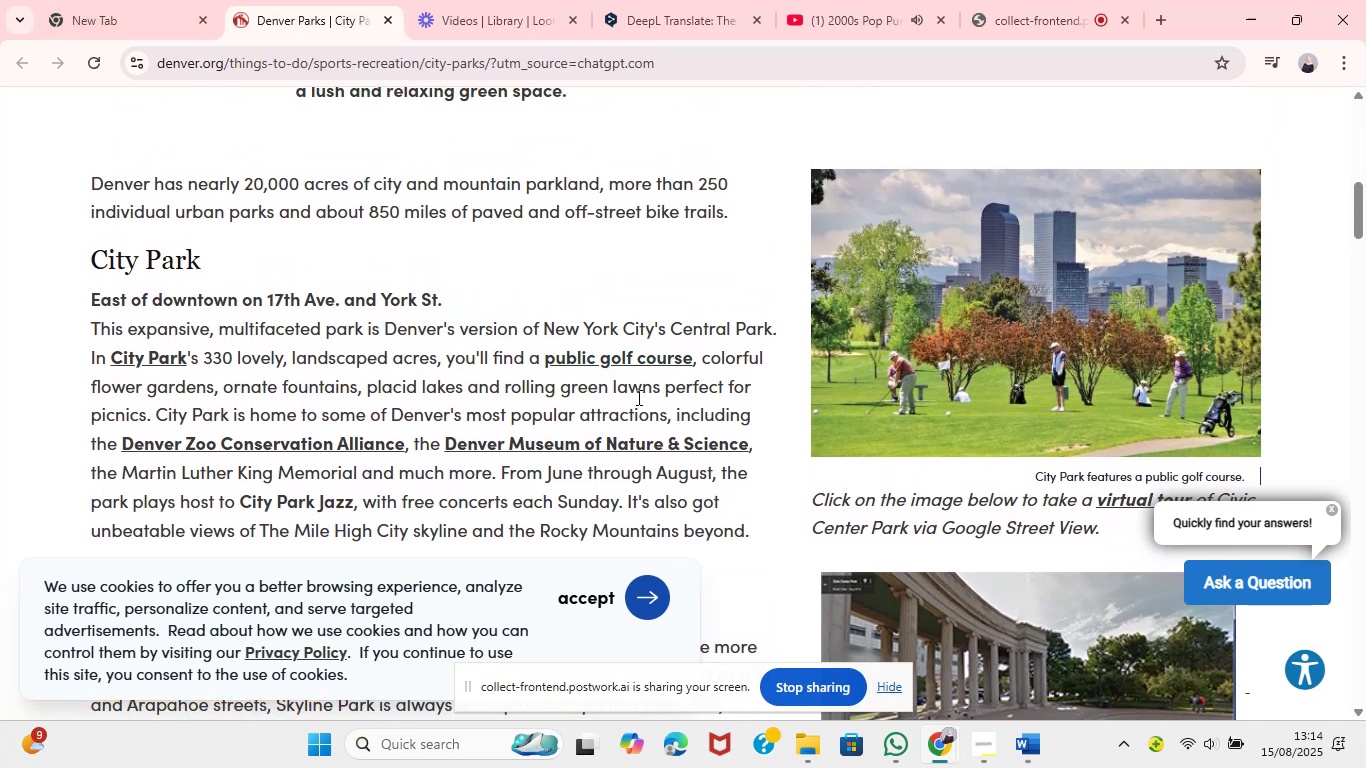 
left_click([643, 0])
 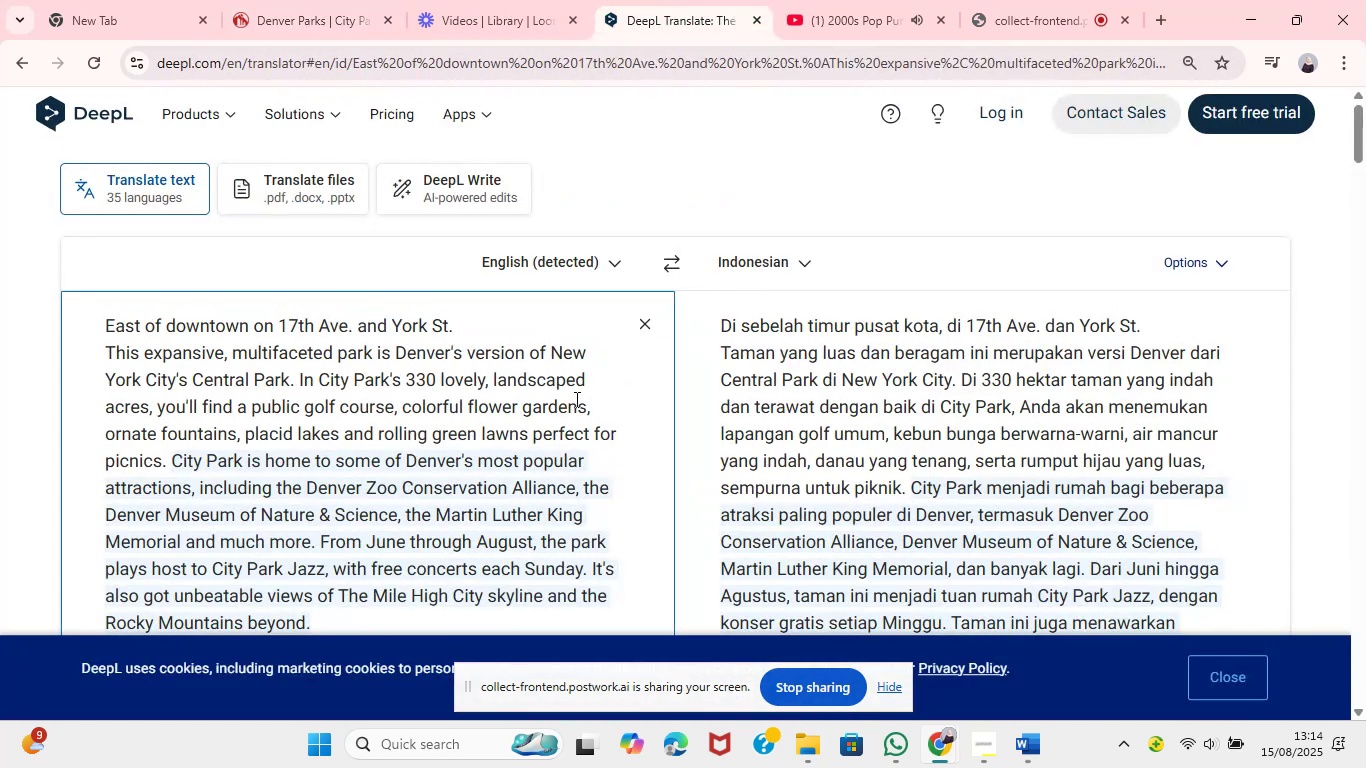 
wait(10.03)
 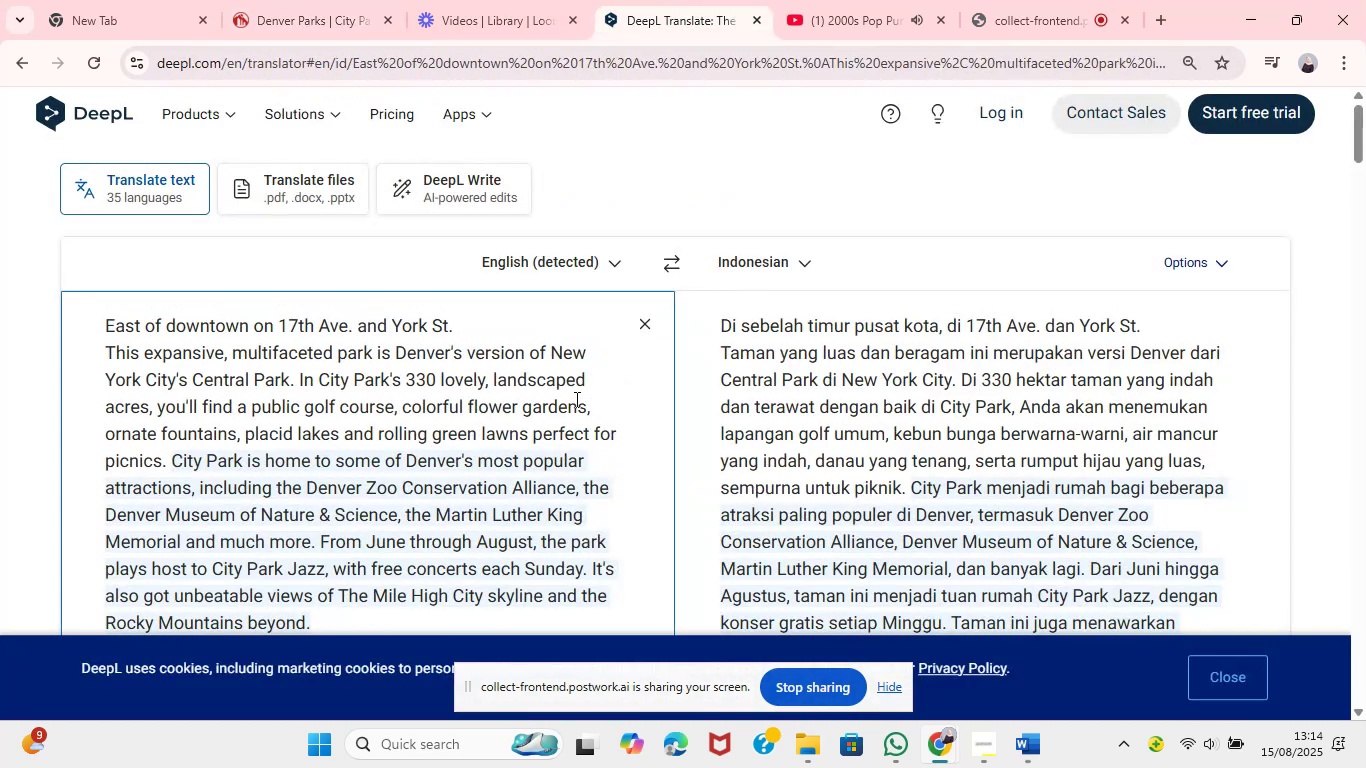 
left_click_drag(start_coordinate=[102, 321], to_coordinate=[468, 330])
 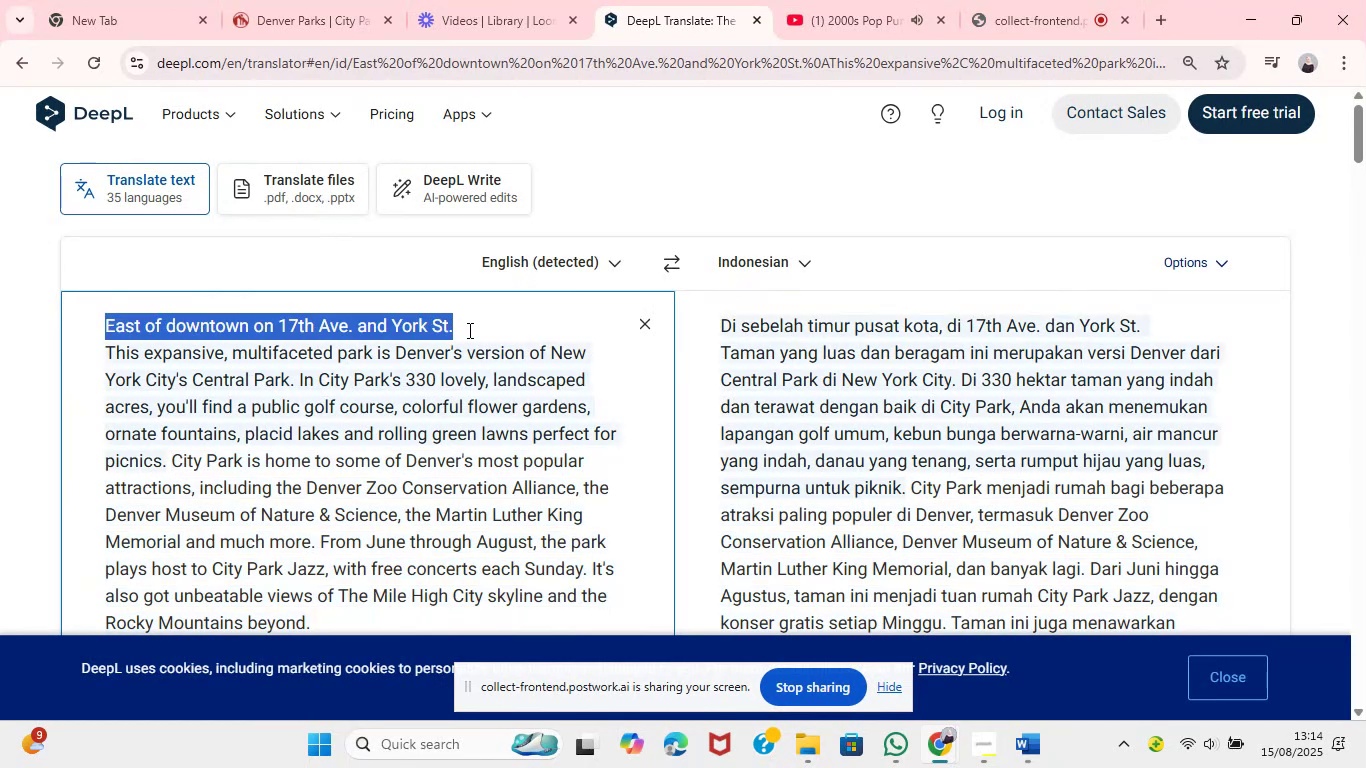 
key(Control+C)
 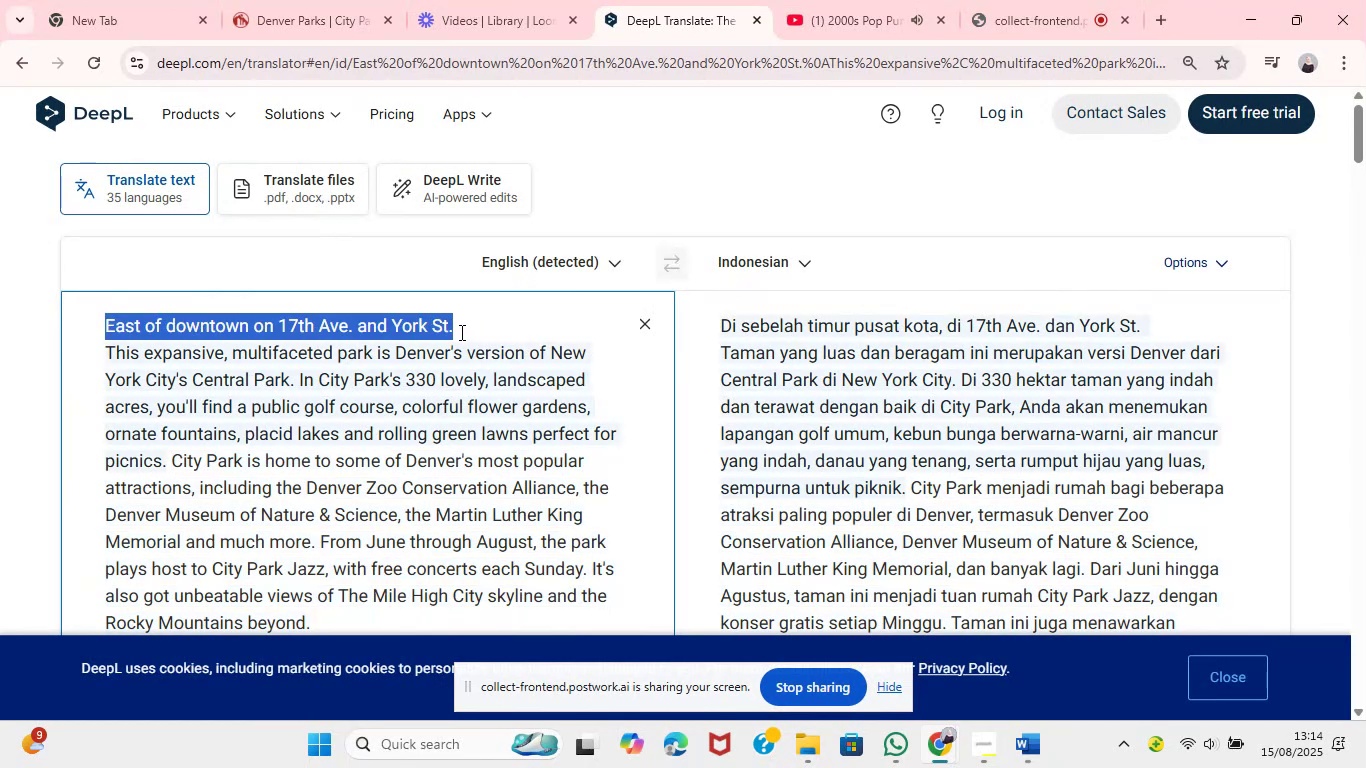 
key(Control+C)
 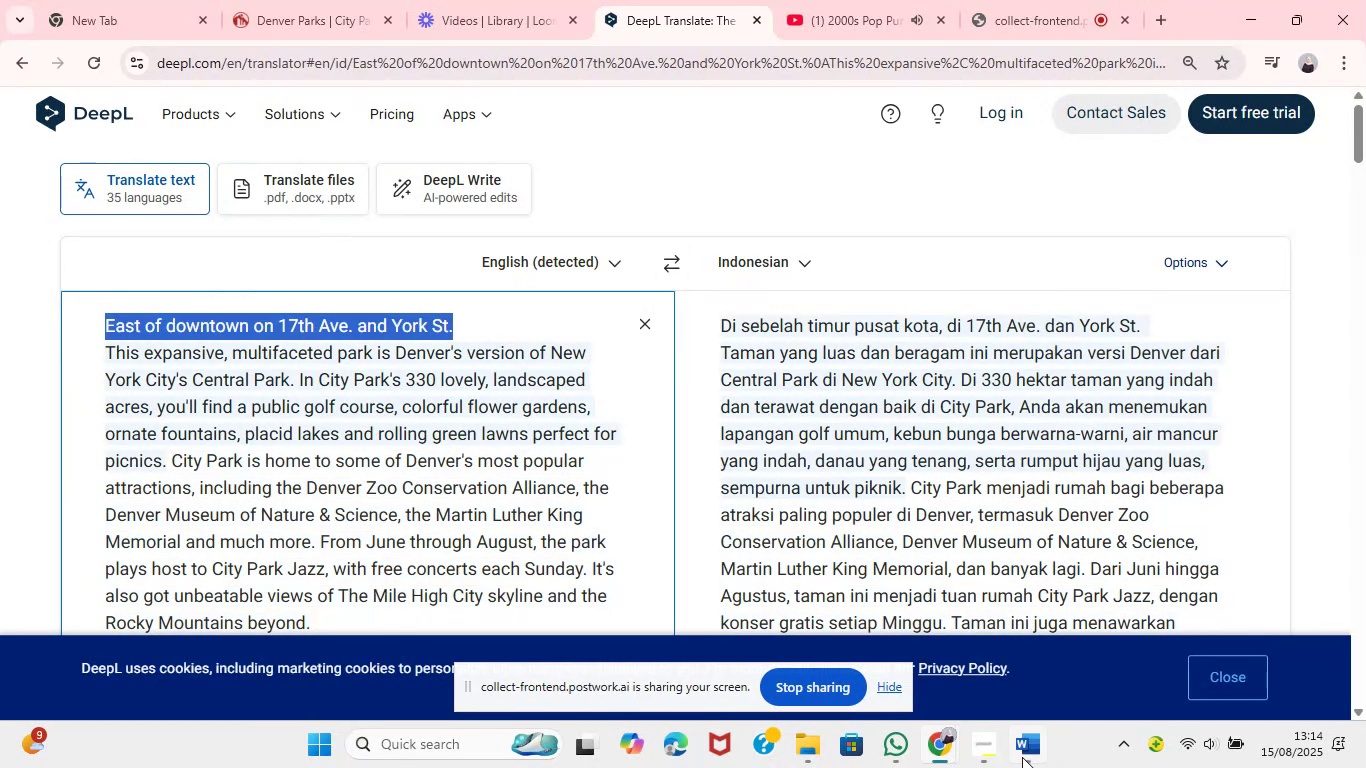 
left_click([1037, 767])
 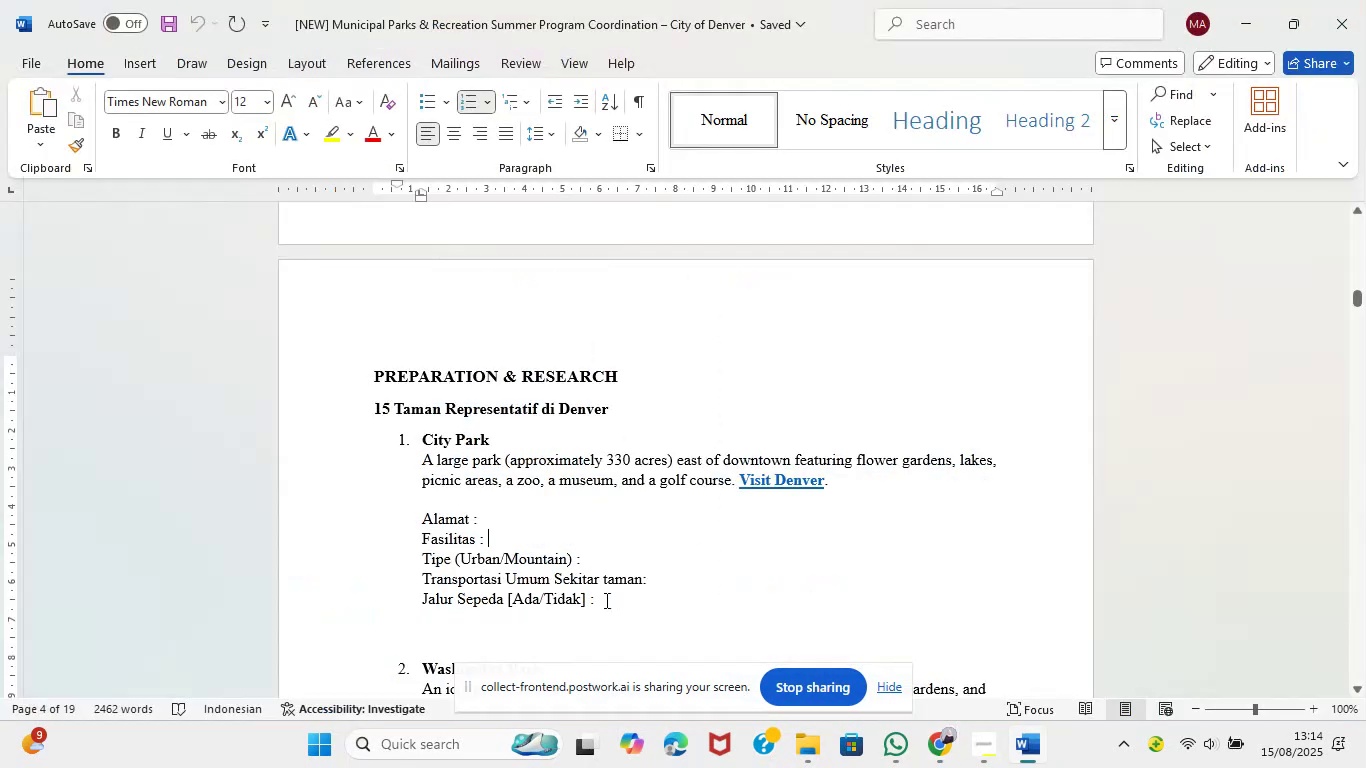 
left_click([563, 519])
 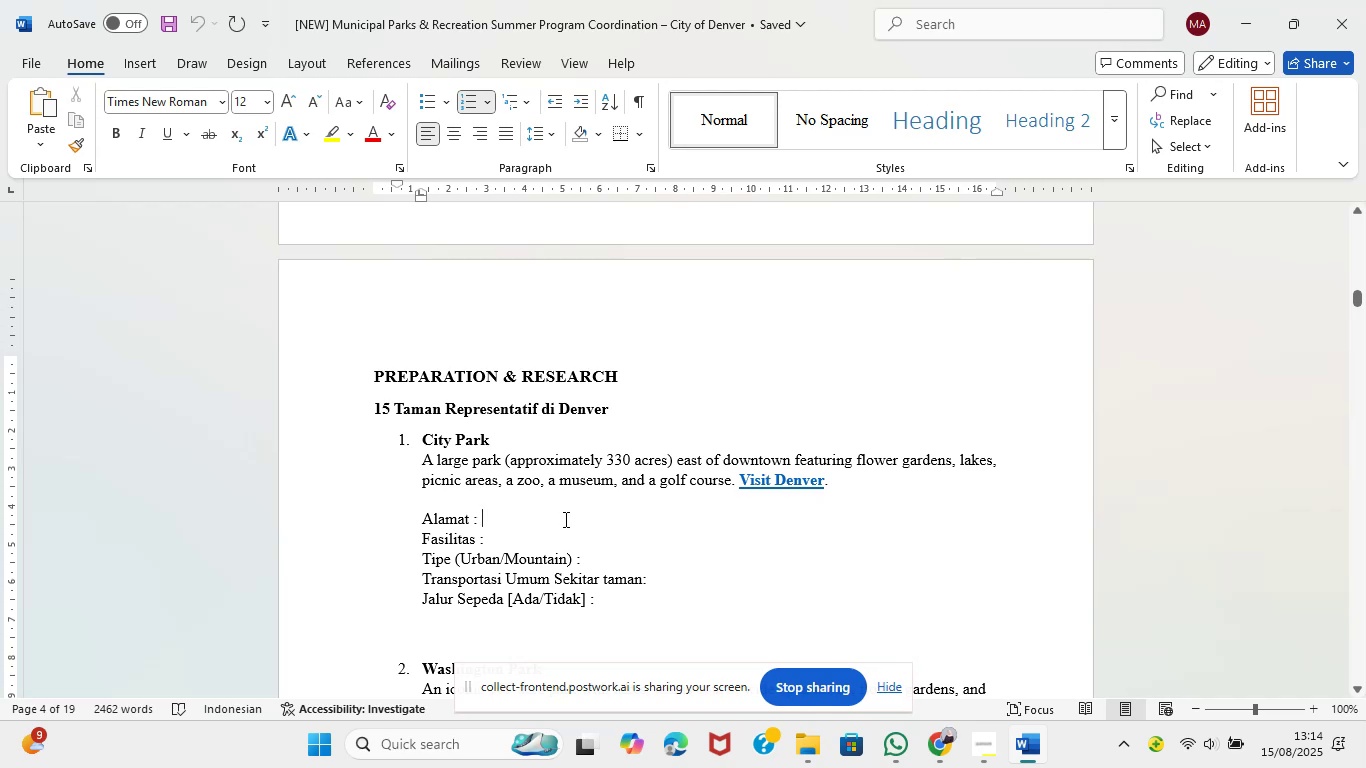 
key(Control+V)
 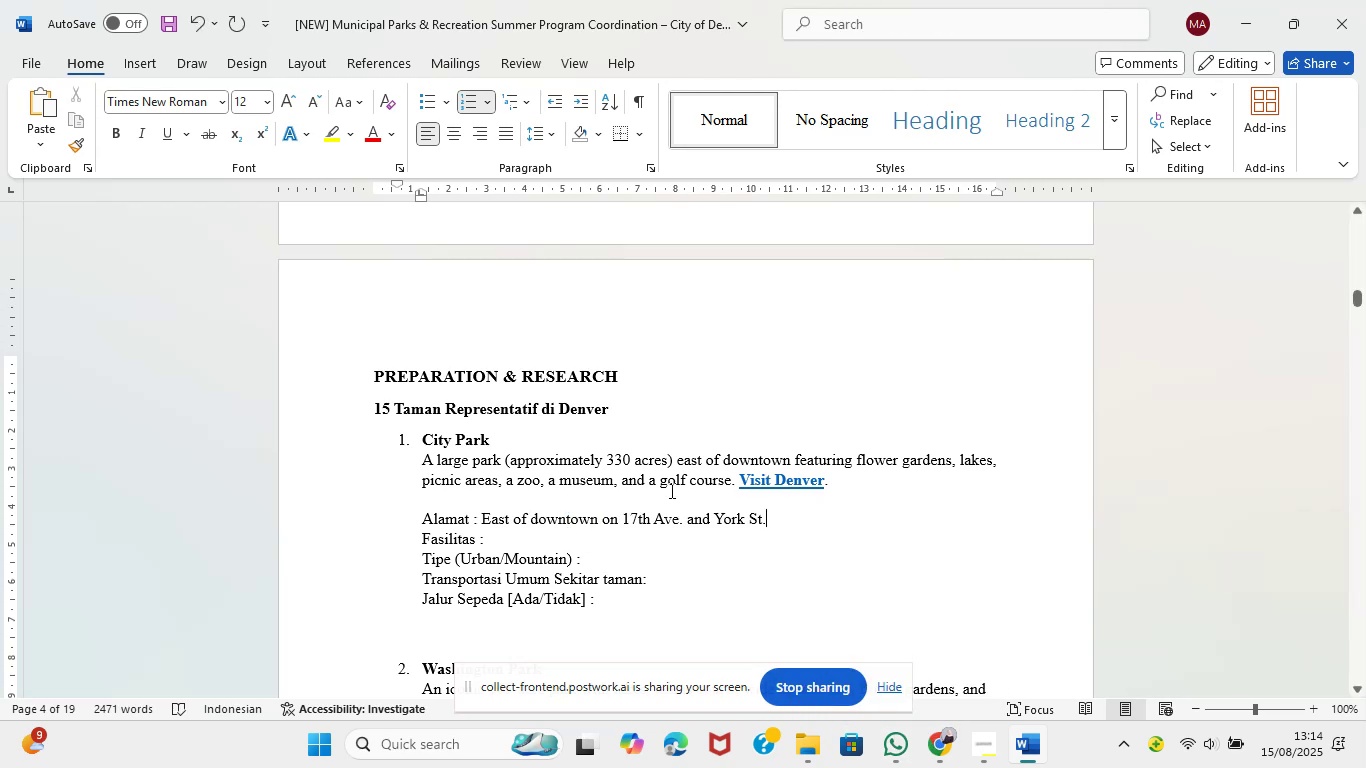 
wait(6.9)
 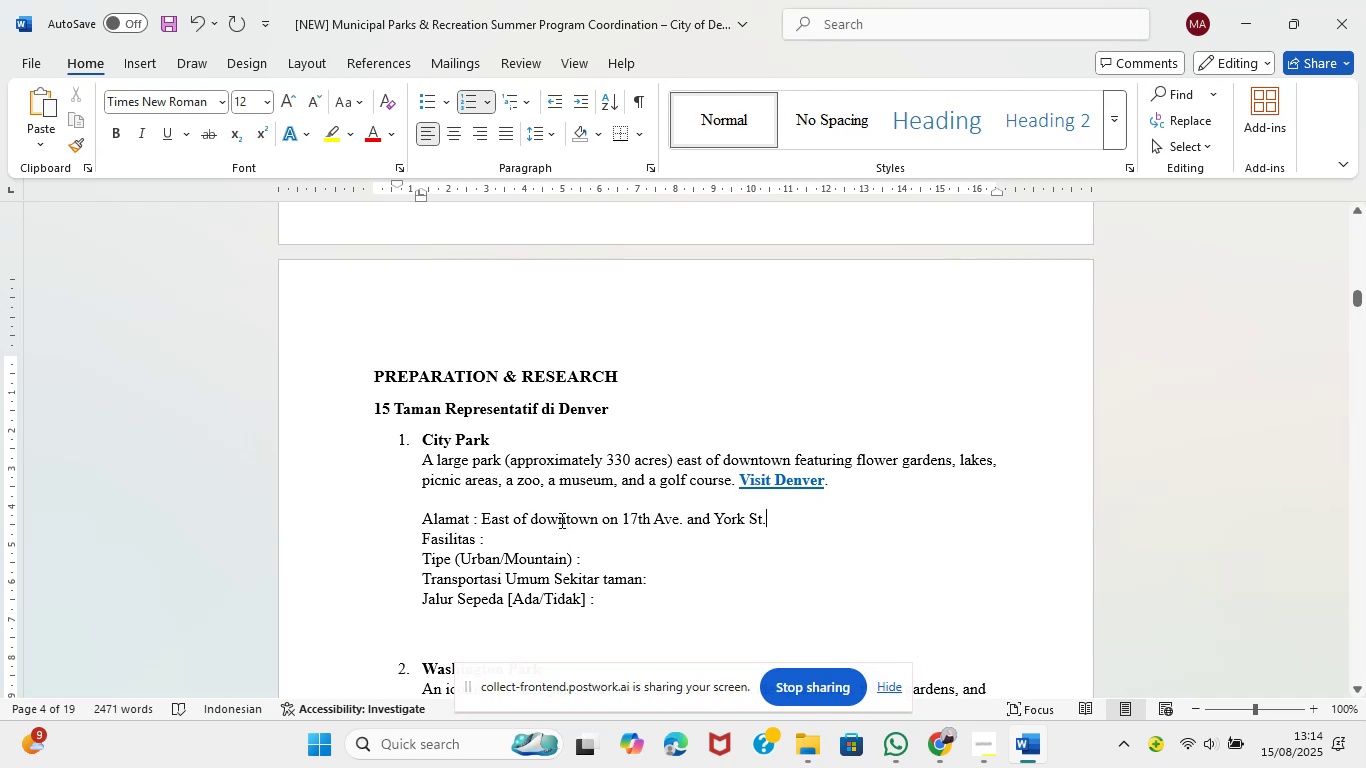 
scroll: coordinate [732, 559], scroll_direction: down, amount: 1.0
 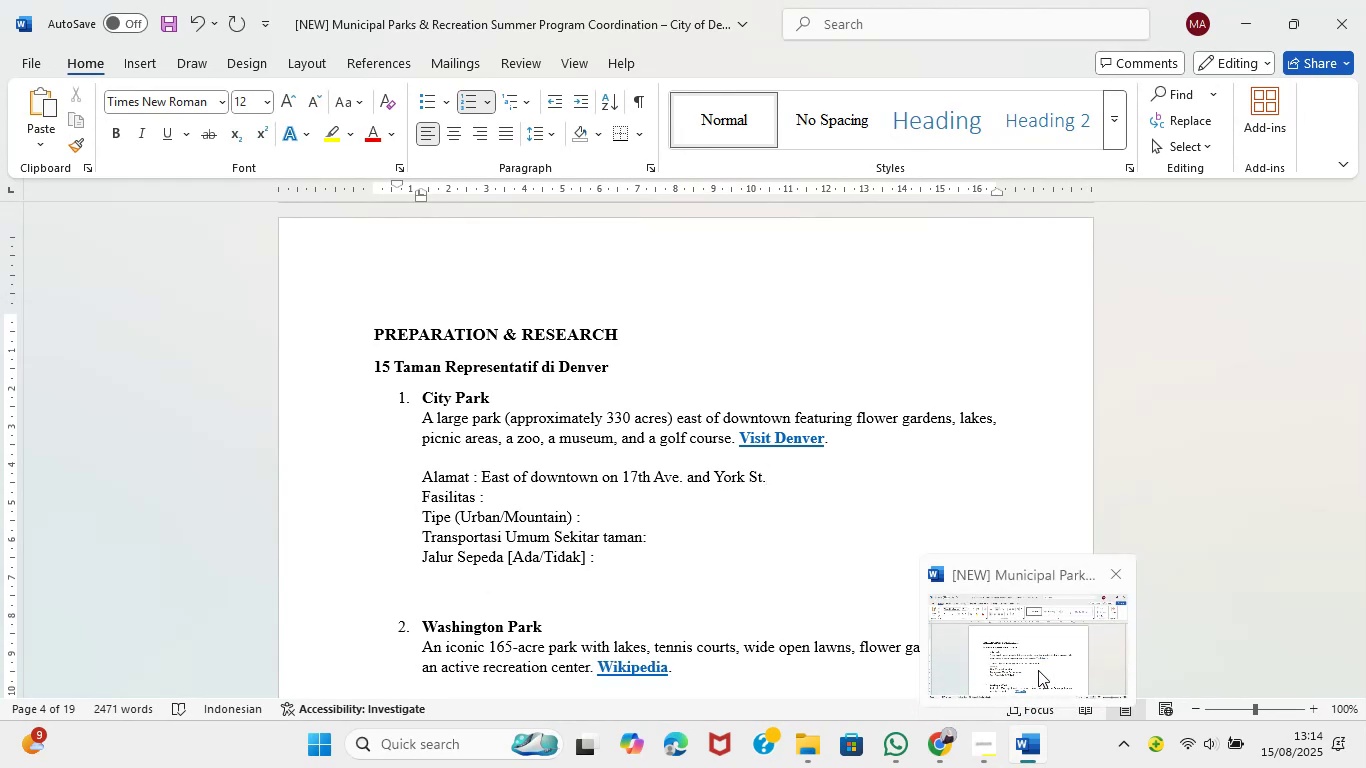 
mouse_move([934, 754])
 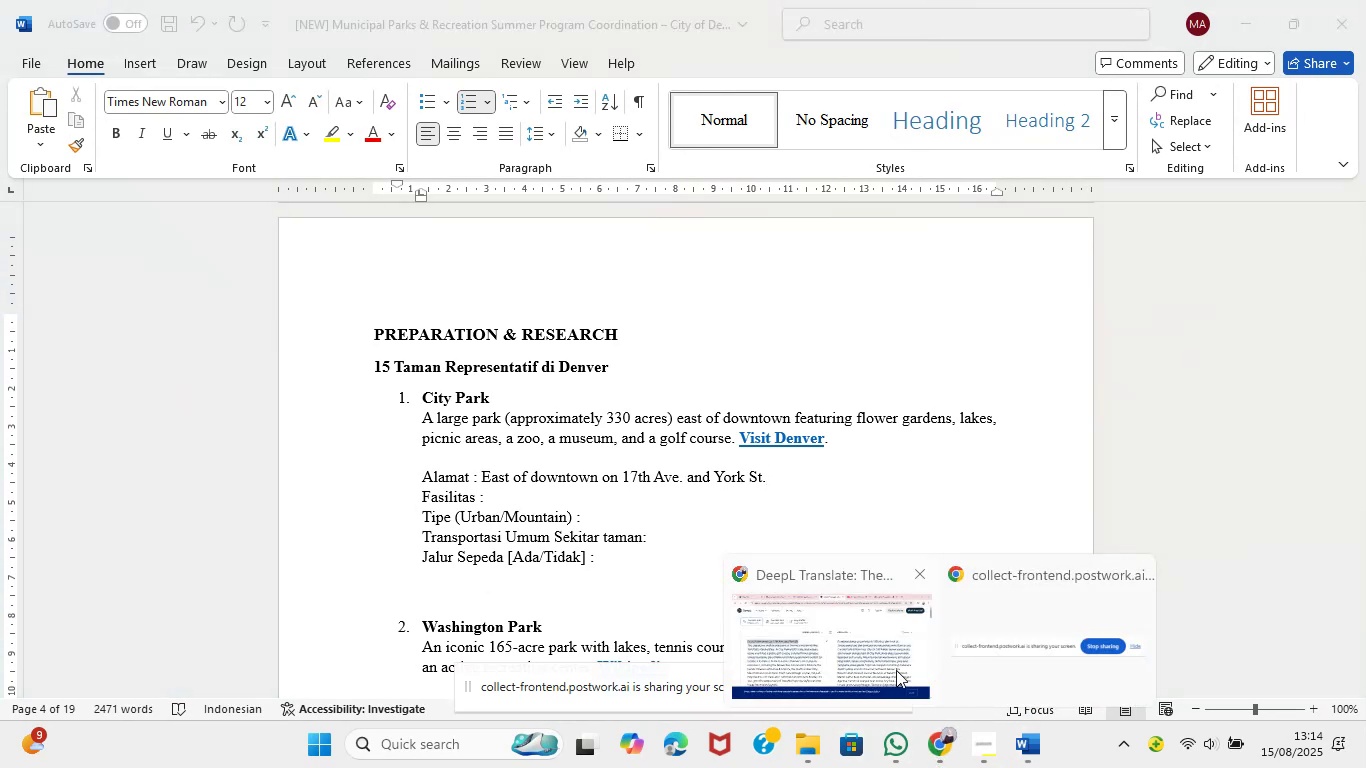 
left_click([856, 617])
 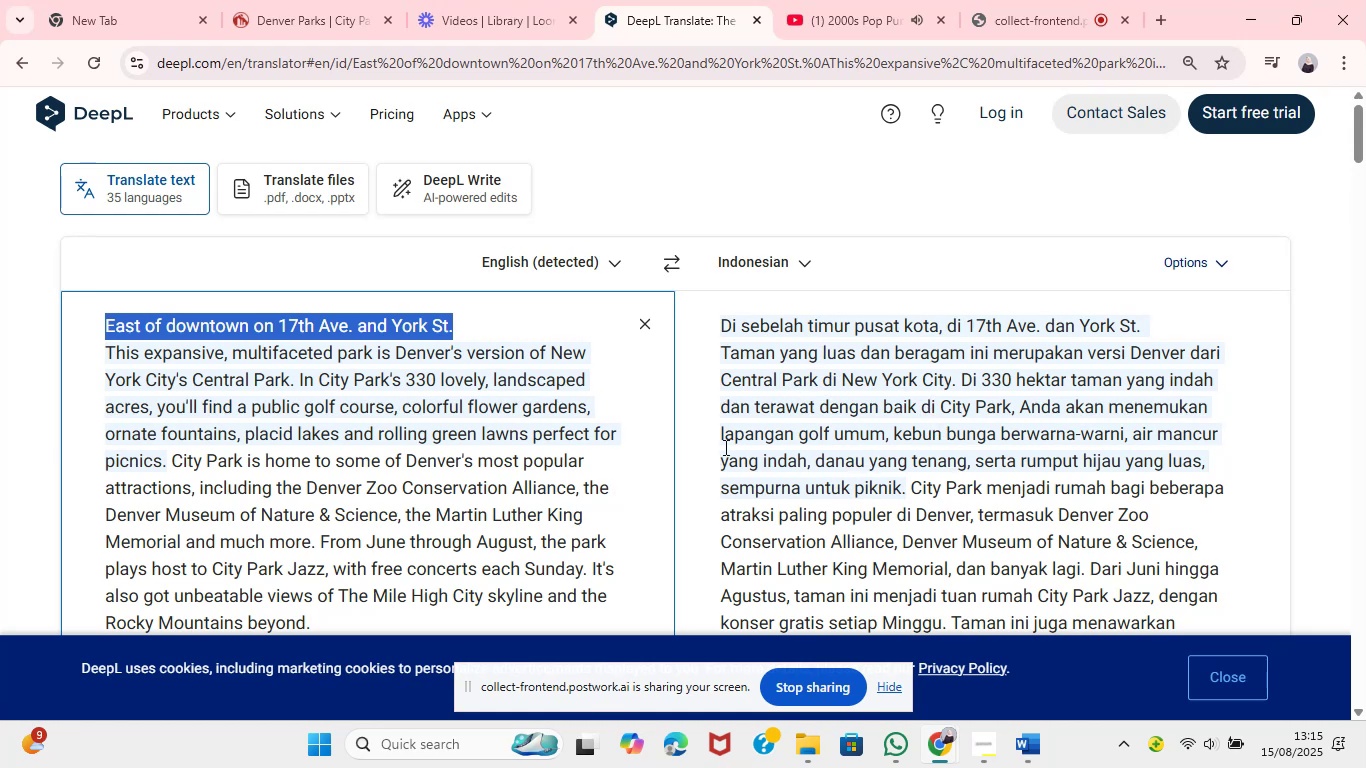 
wait(15.05)
 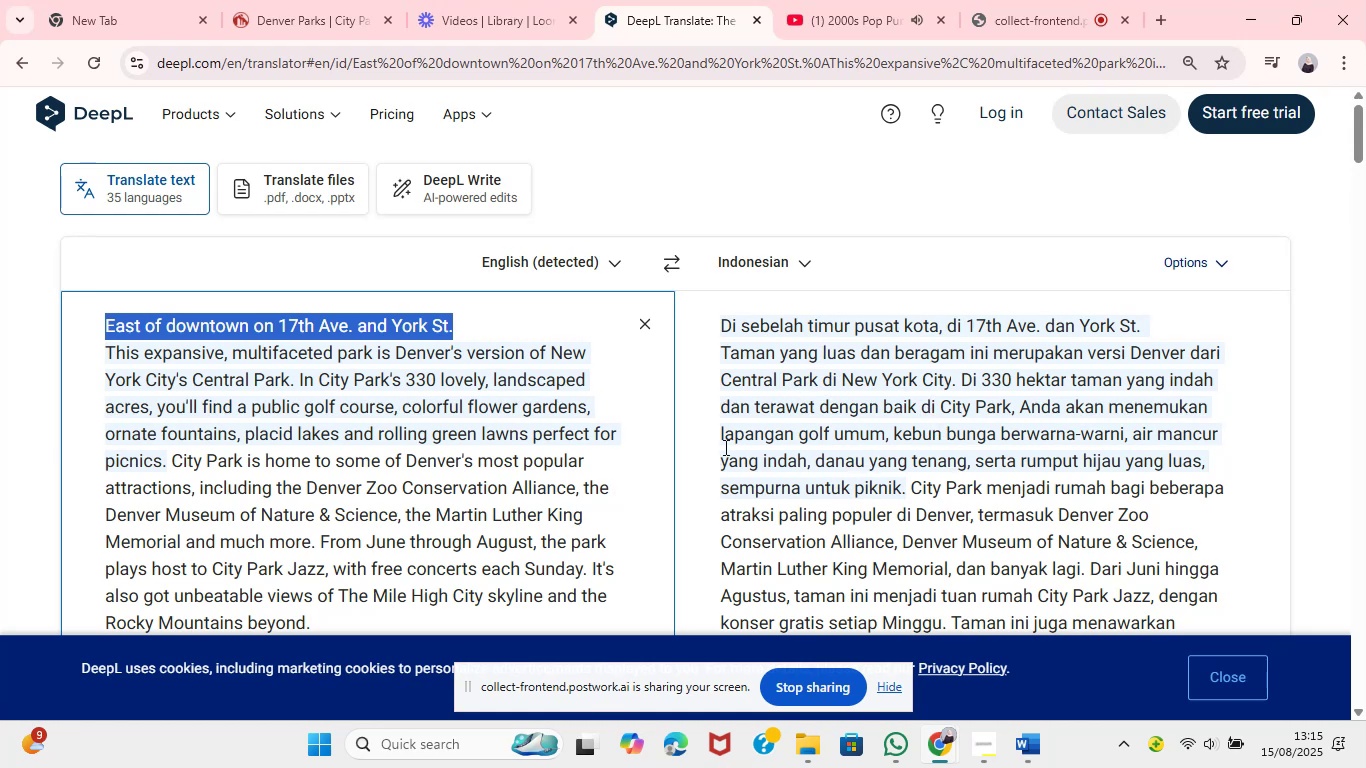 
left_click_drag(start_coordinate=[494, 384], to_coordinate=[527, 439])
 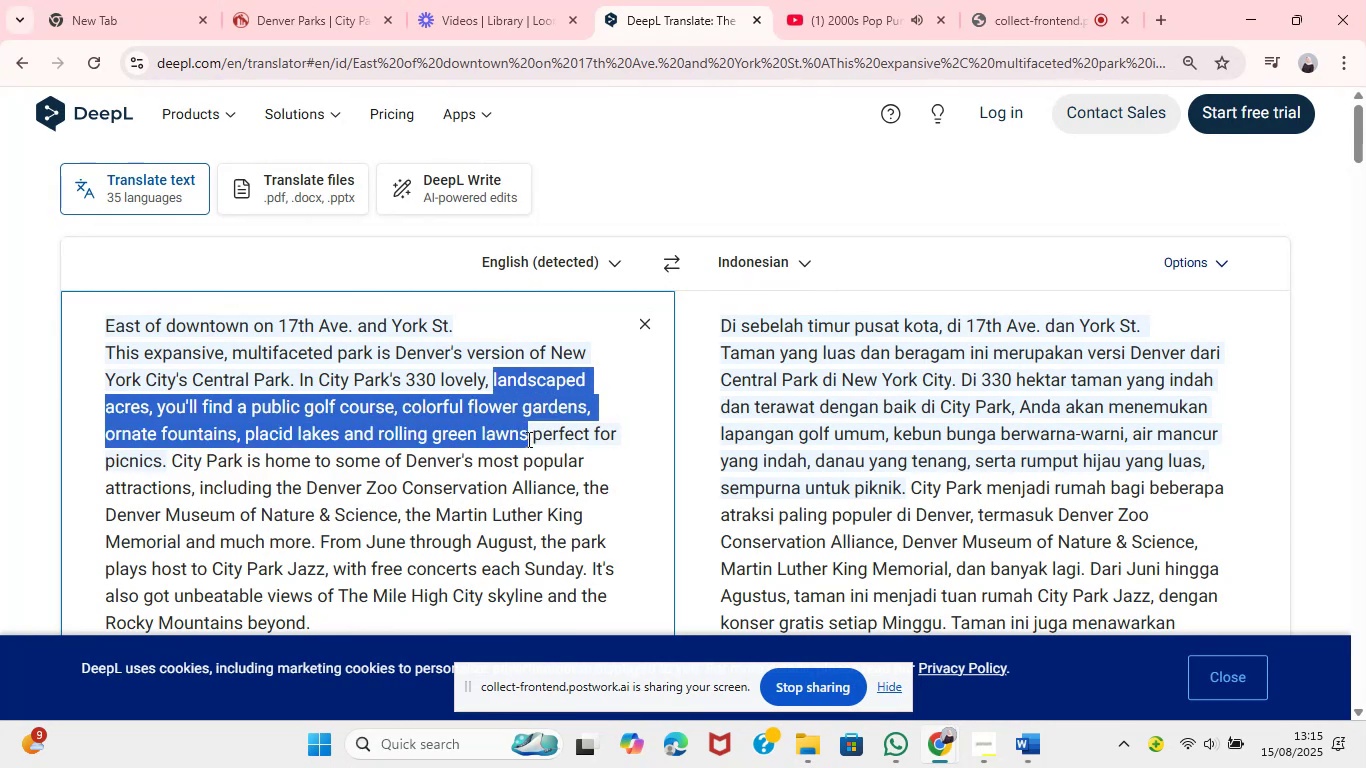 
key(Control+C)
 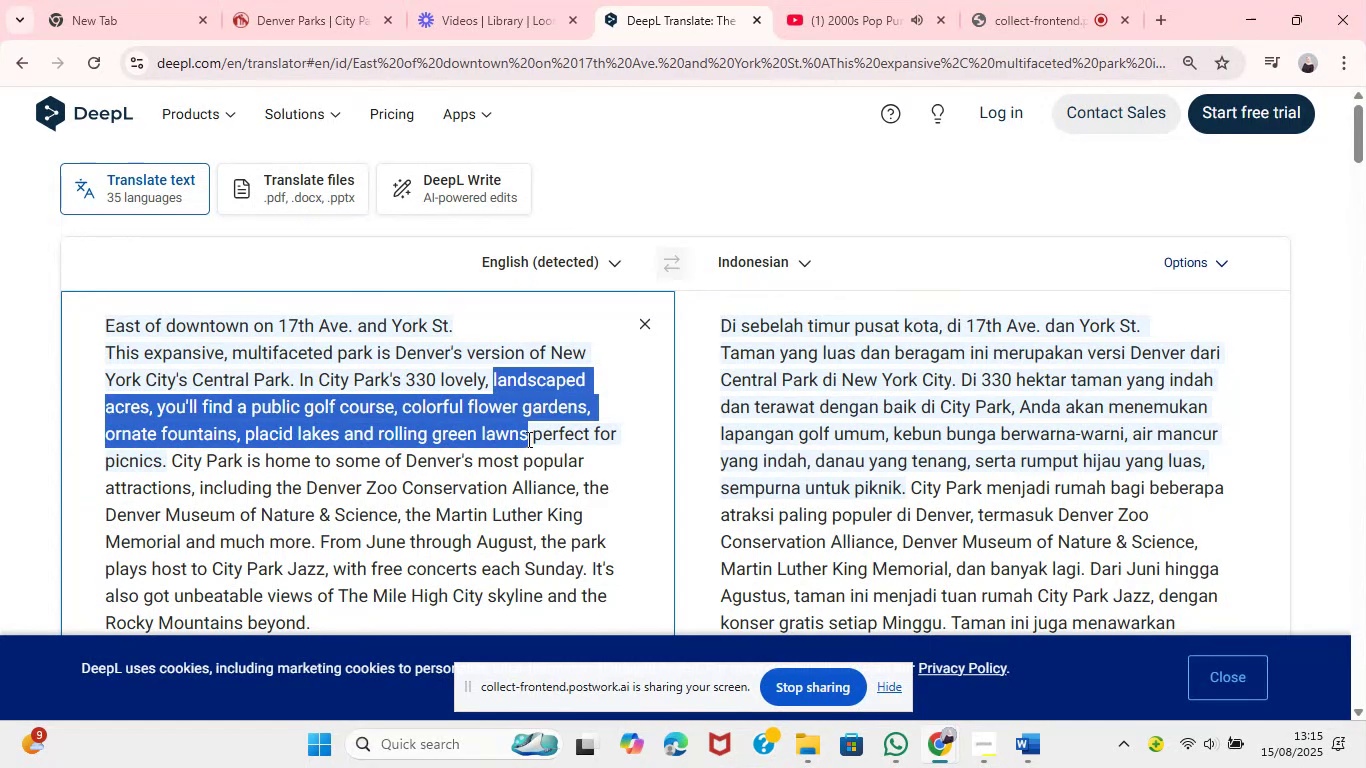 
key(Control+C)
 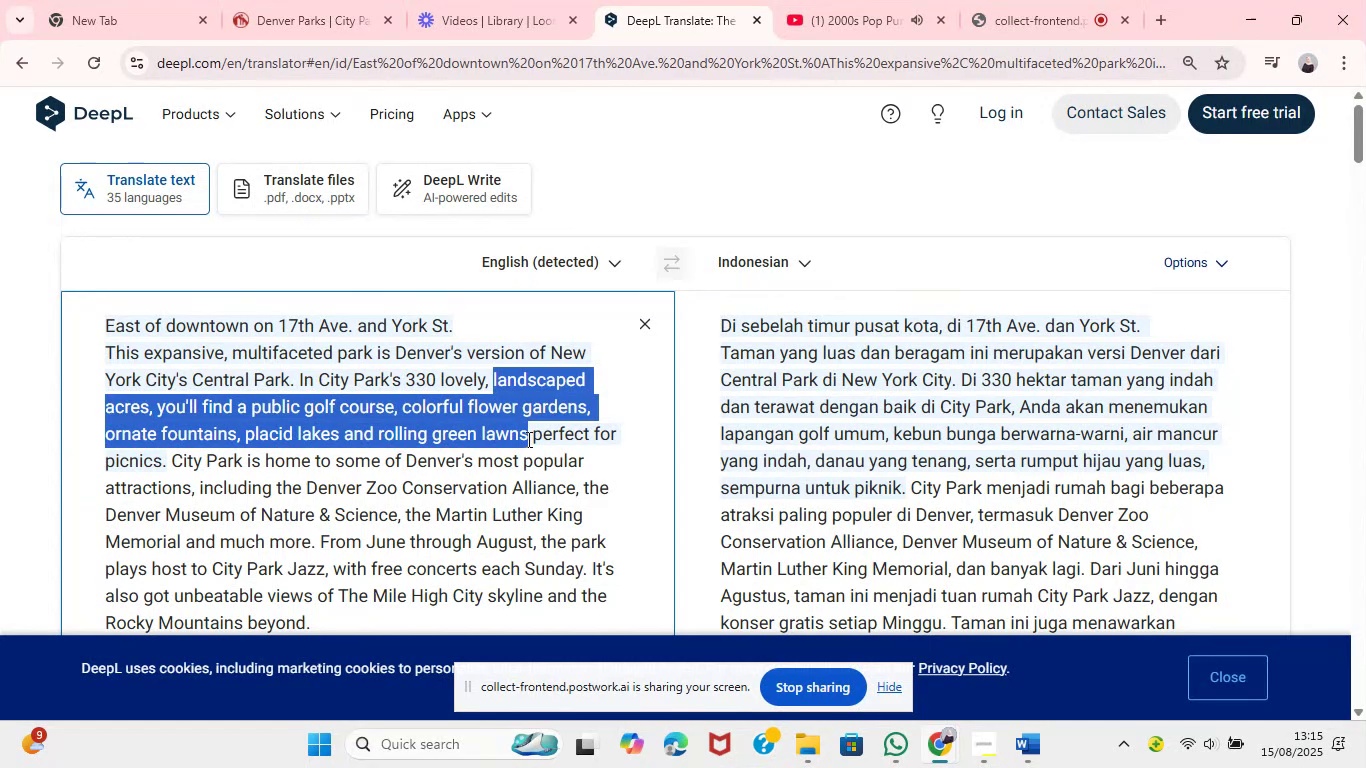 
key(Control+C)
 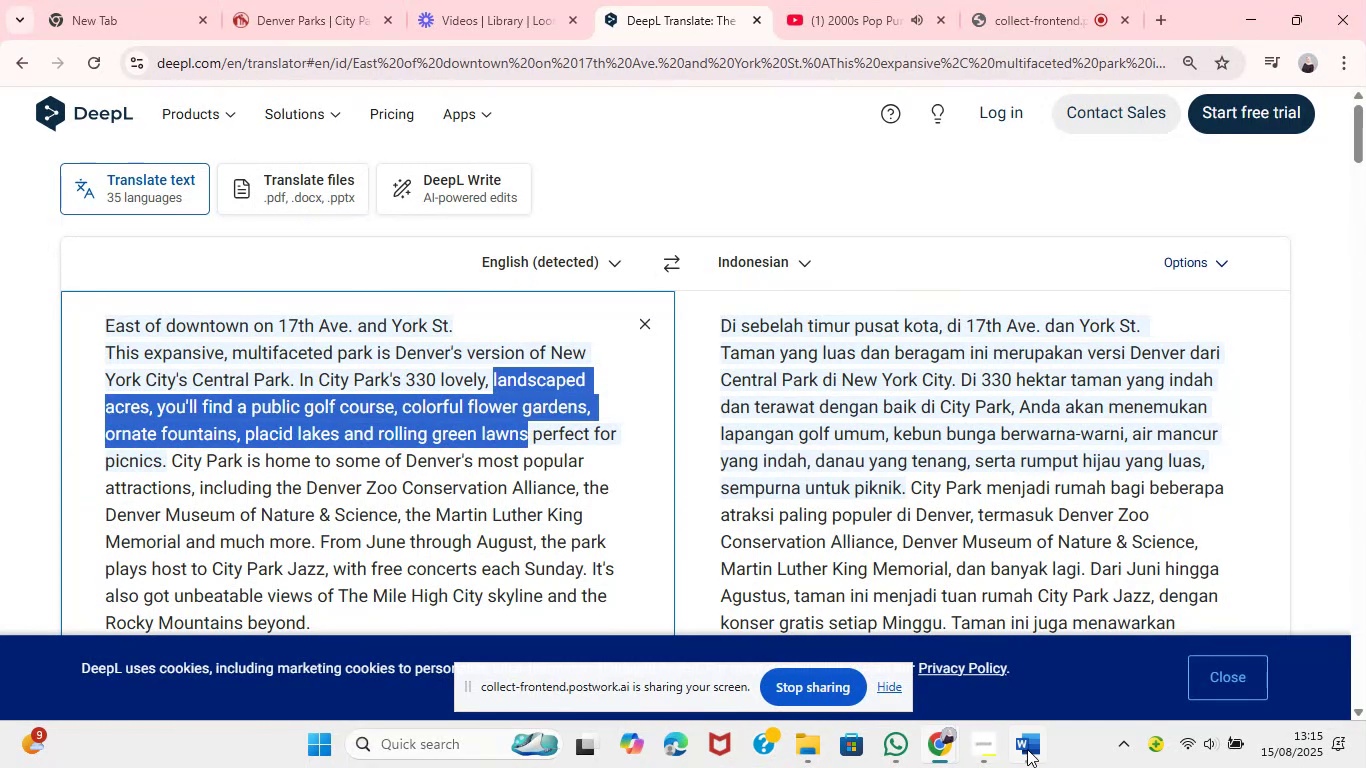 
left_click([1034, 757])
 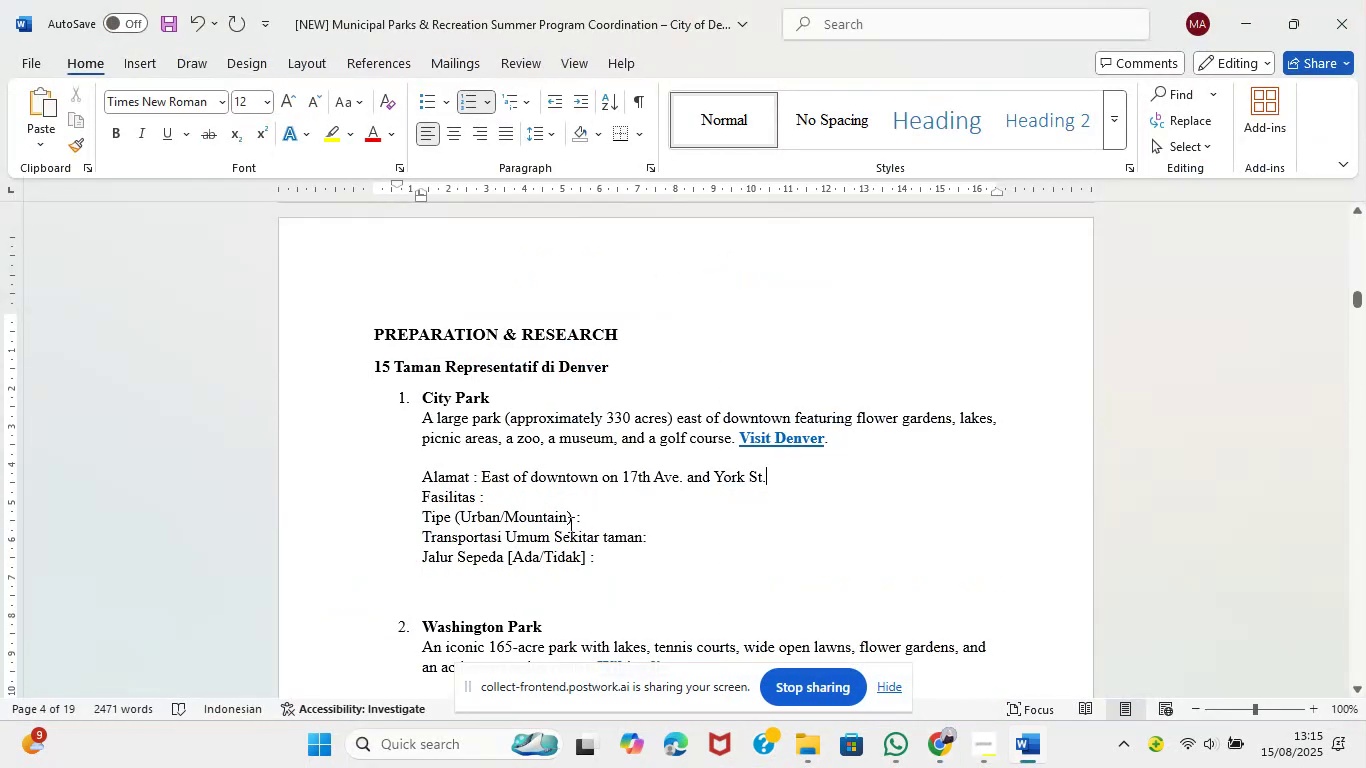 
left_click([555, 498])
 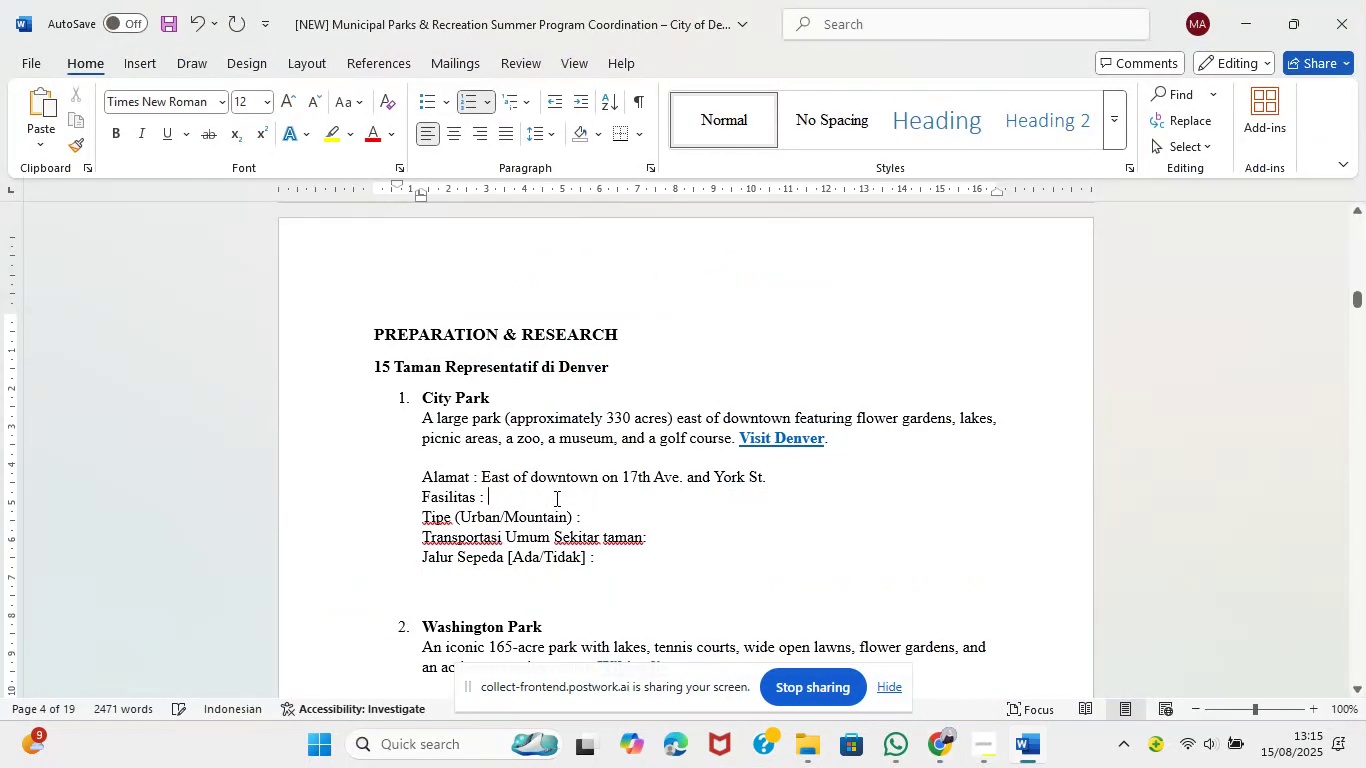 
key(Control+V)
 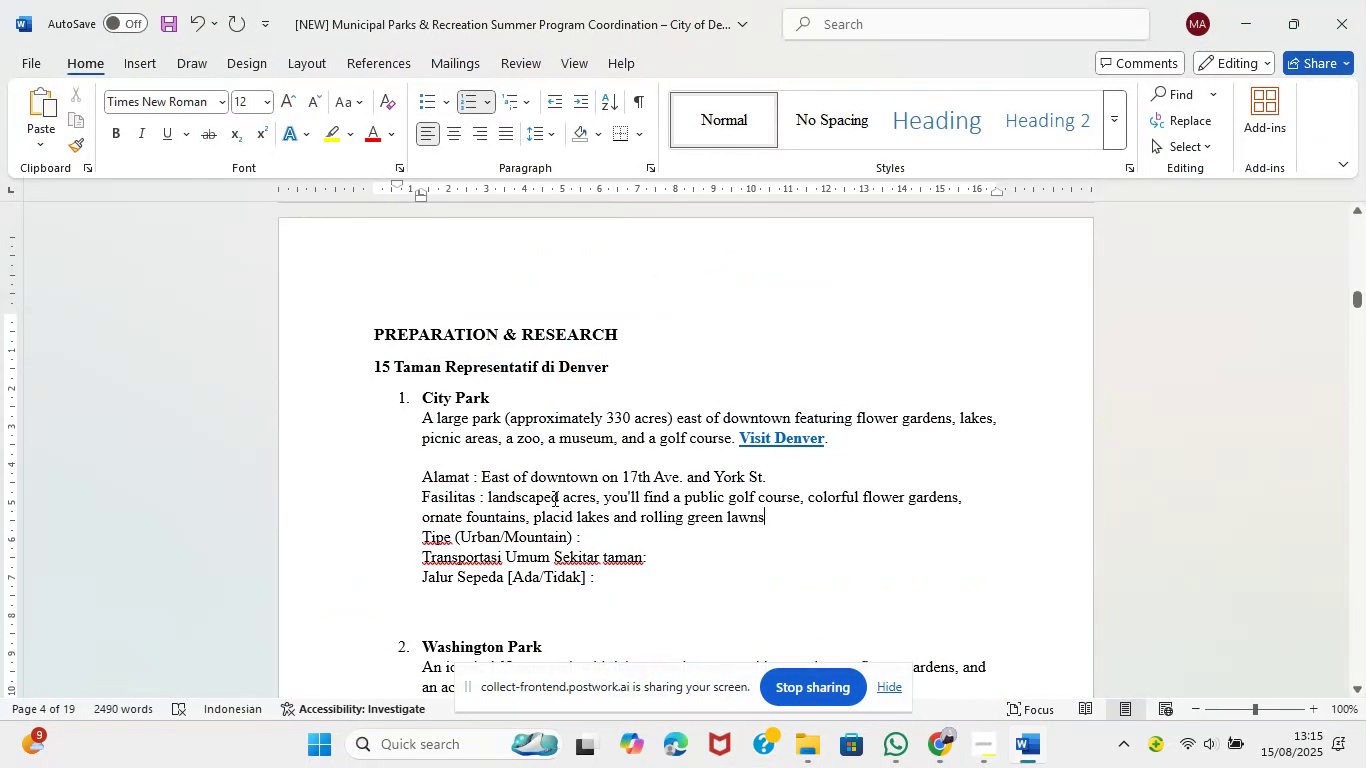 
left_click([490, 498])
 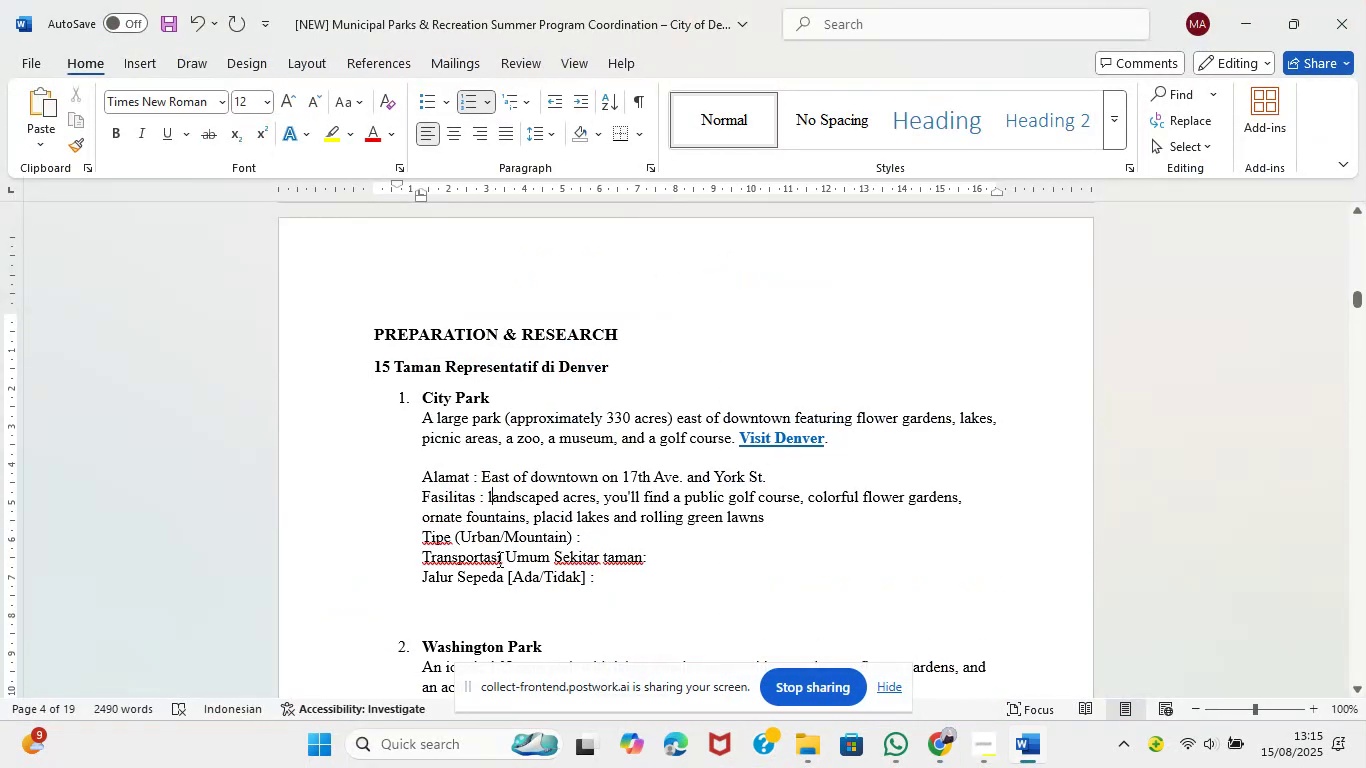 
key(Backspace)
 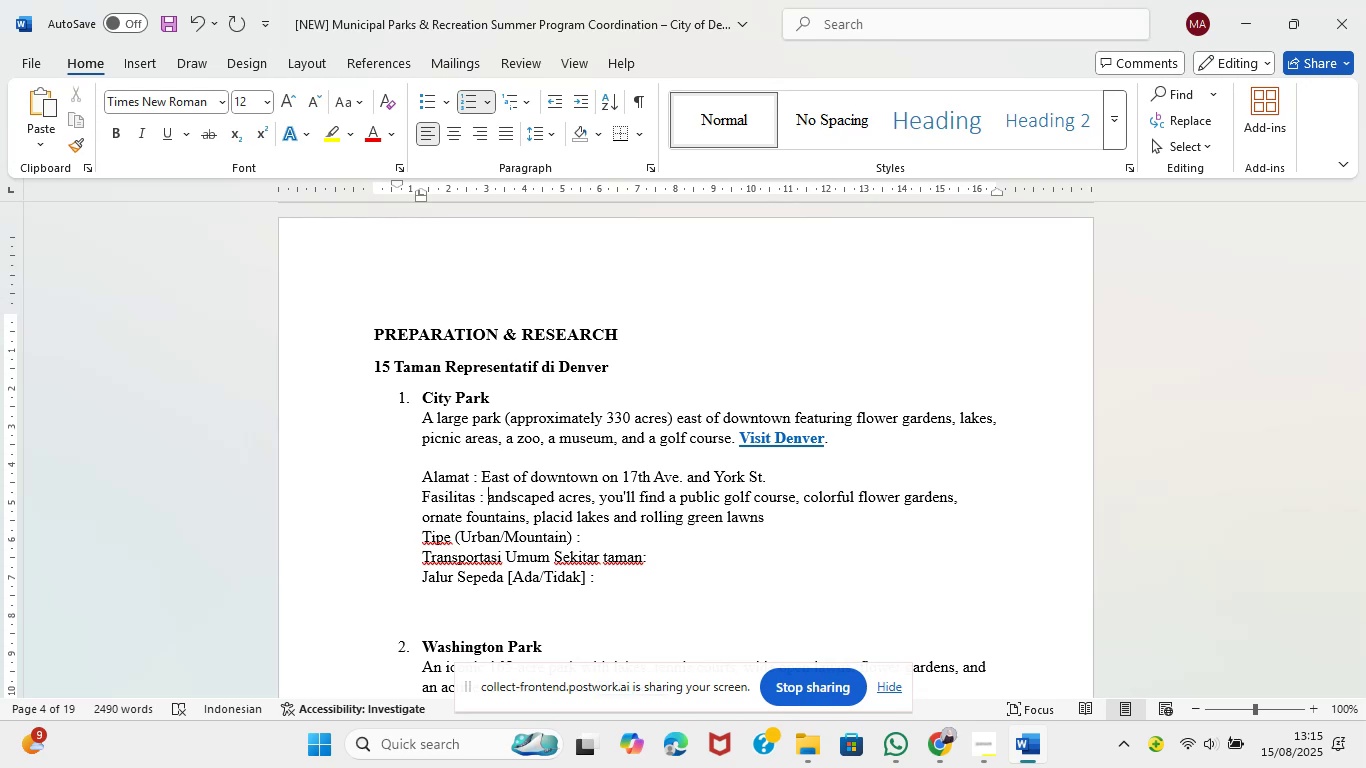 
key(CapsLock)
 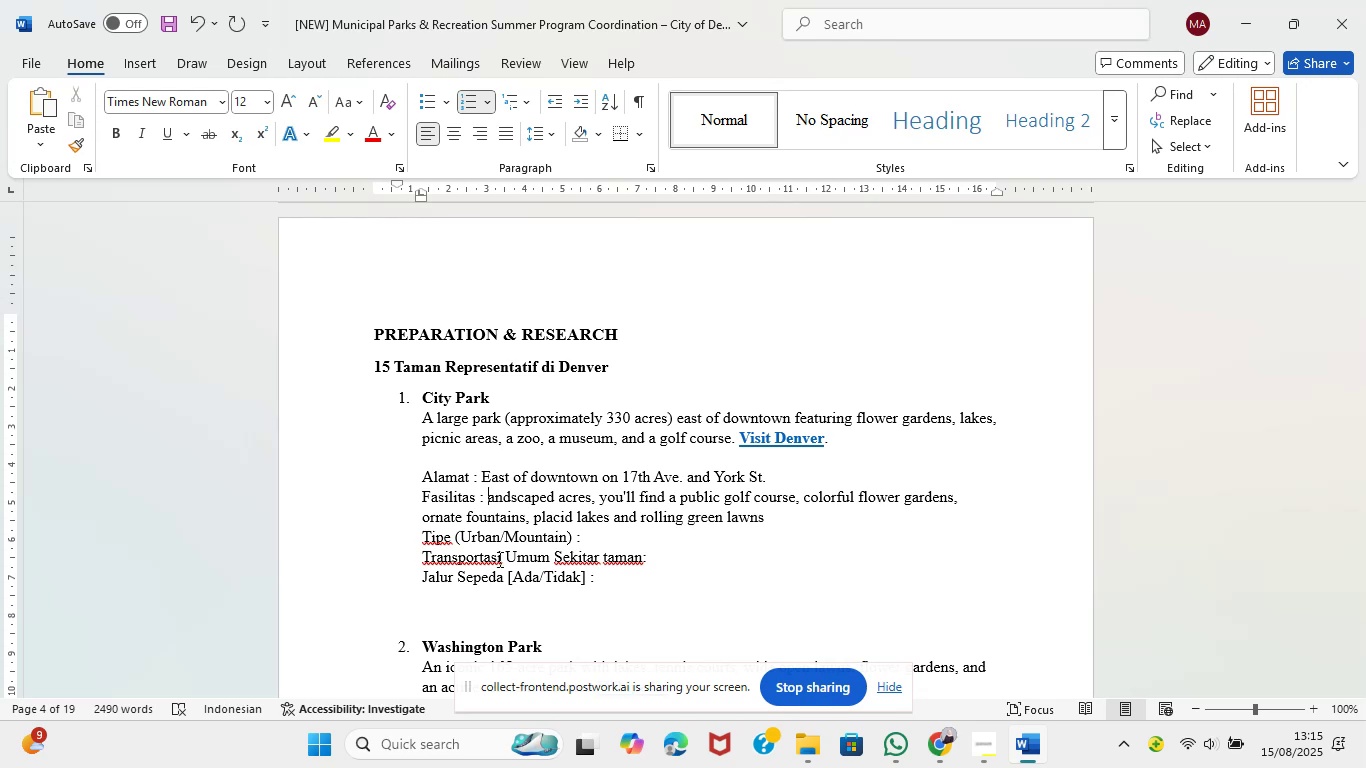 
key(L)
 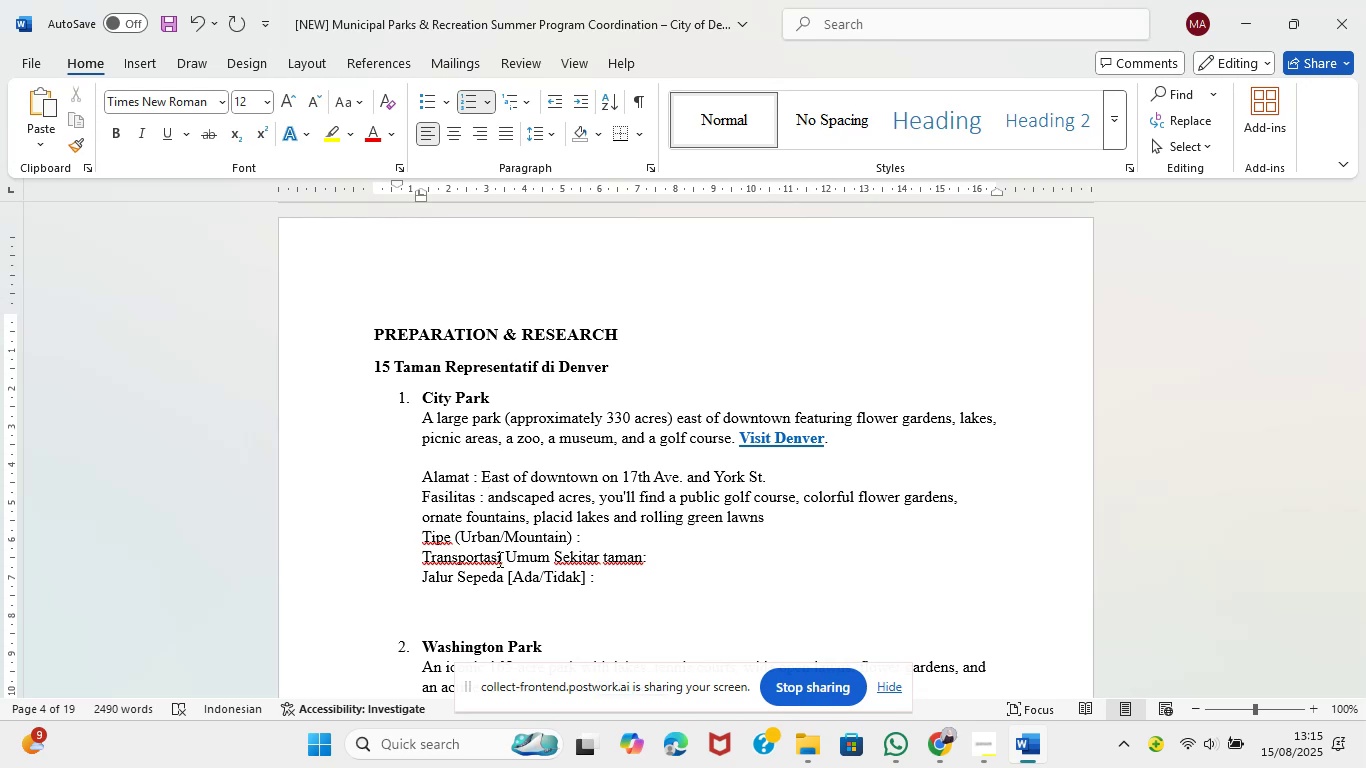 
key(CapsLock)
 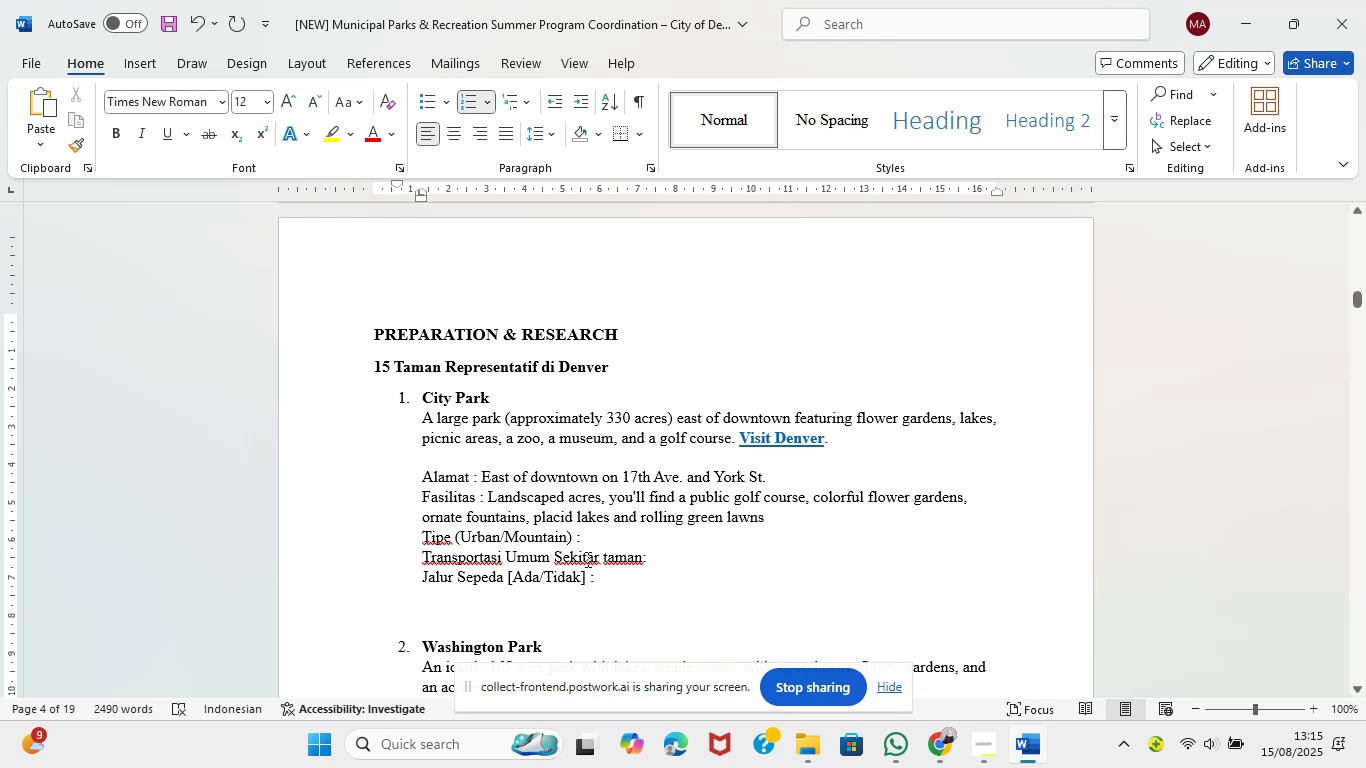 
left_click([611, 535])
 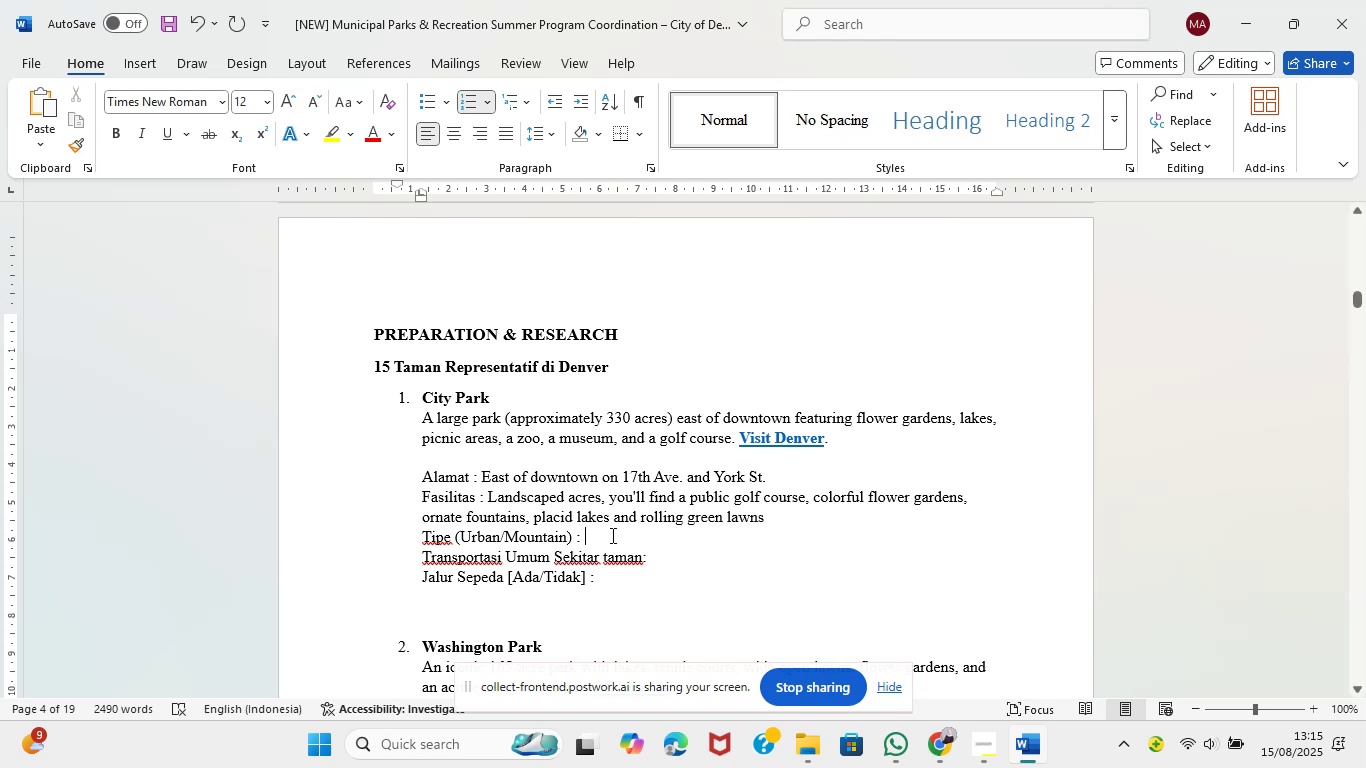 
wait(5.2)
 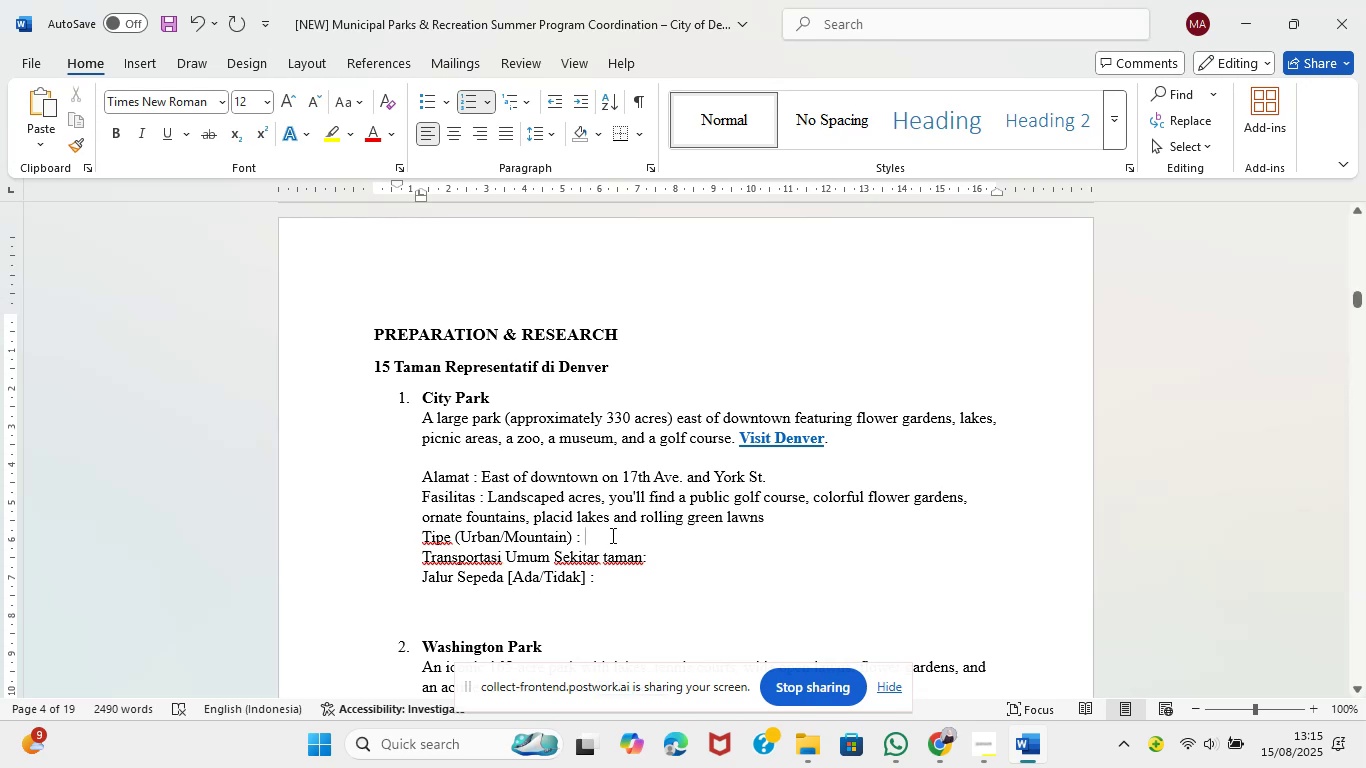 
left_click([688, 567])
 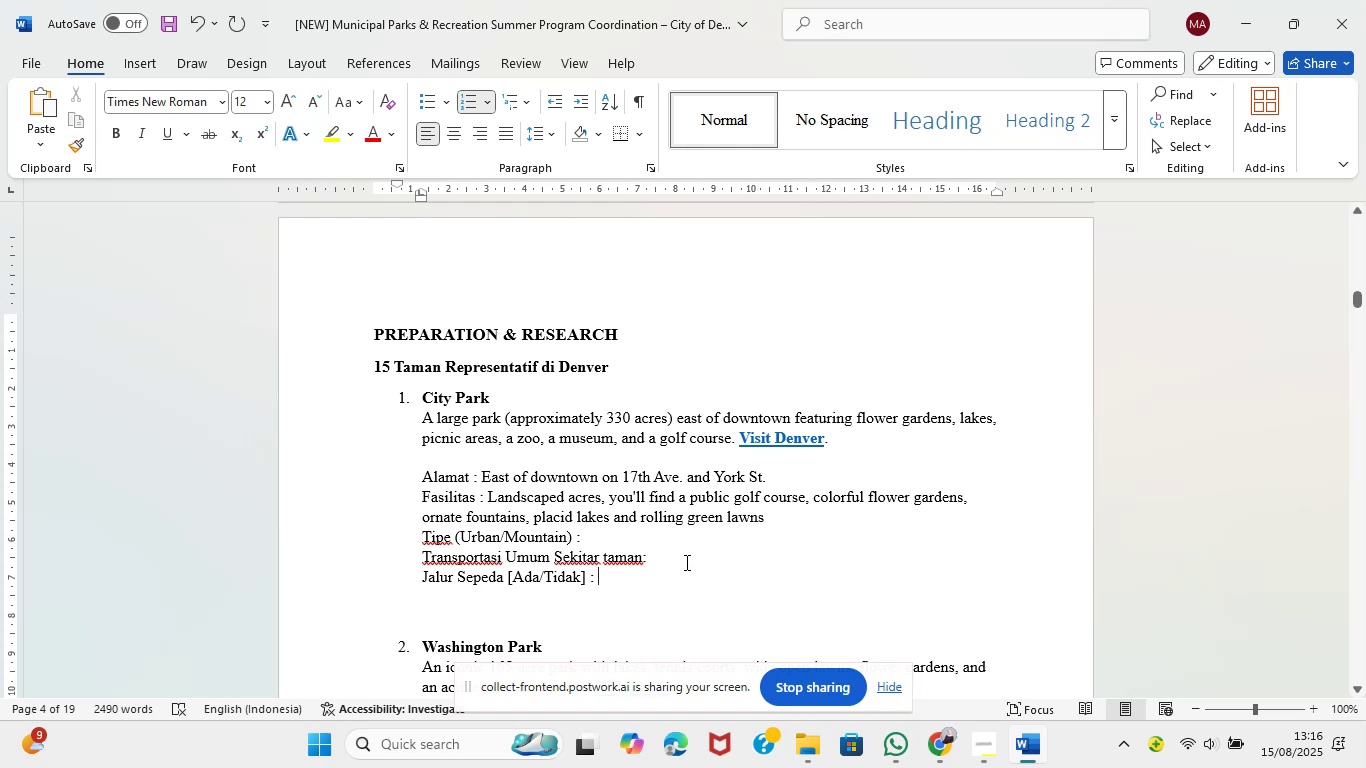 
left_click([677, 552])
 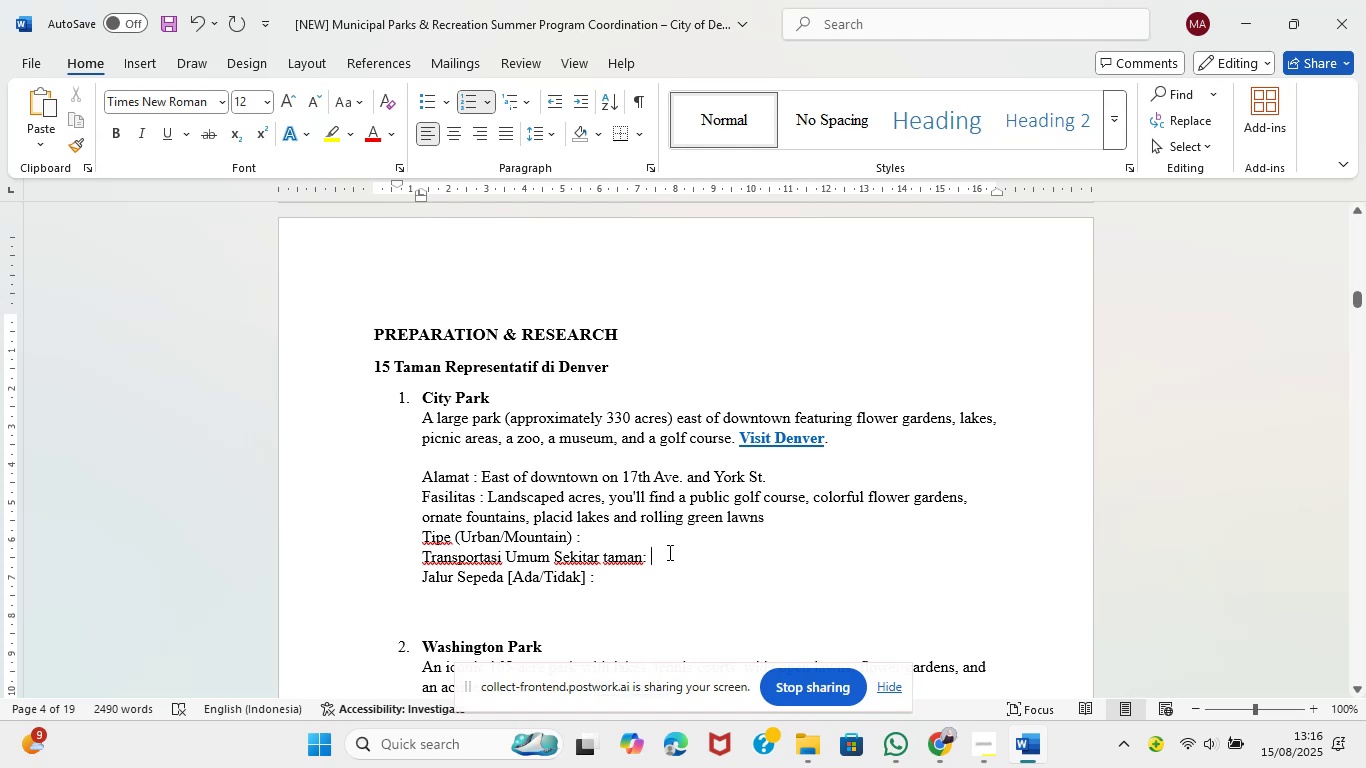 
left_click([612, 537])
 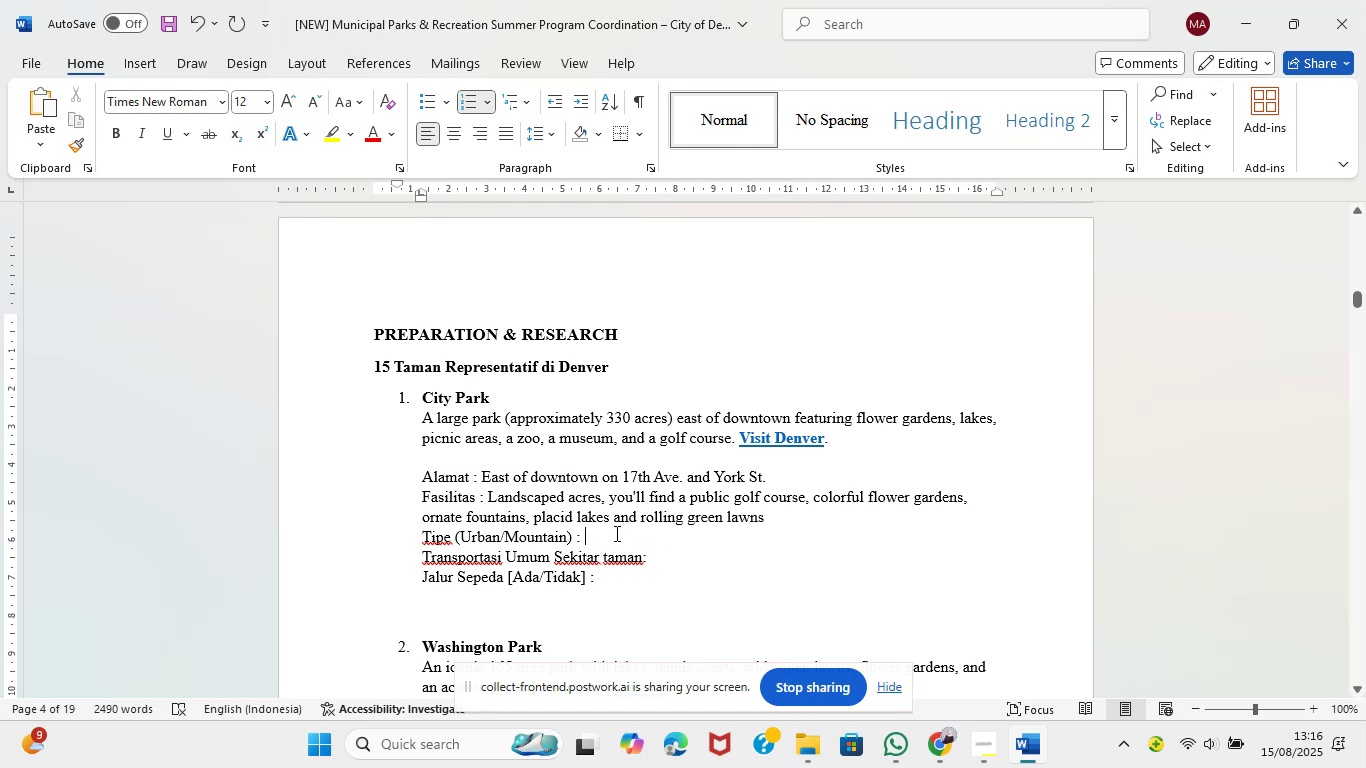 
type(Urban)
 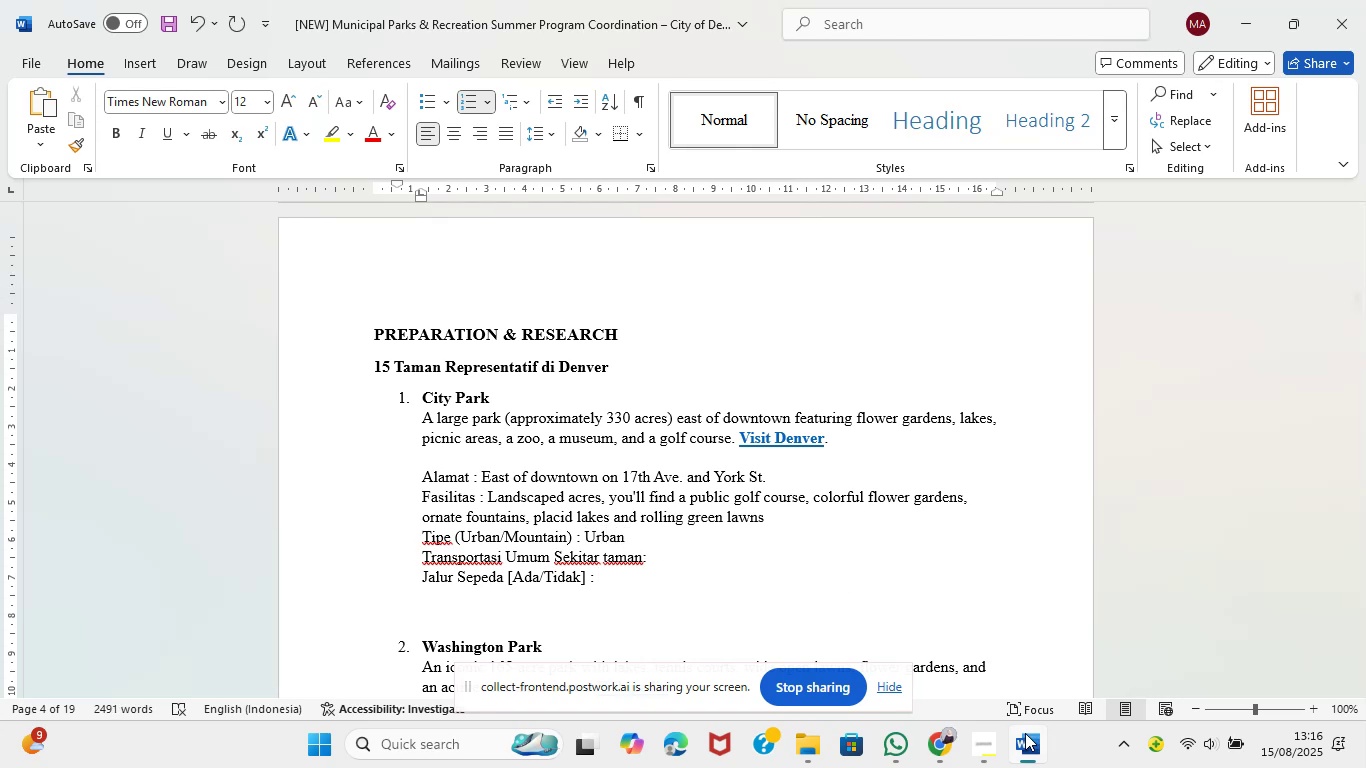 
left_click([924, 760])
 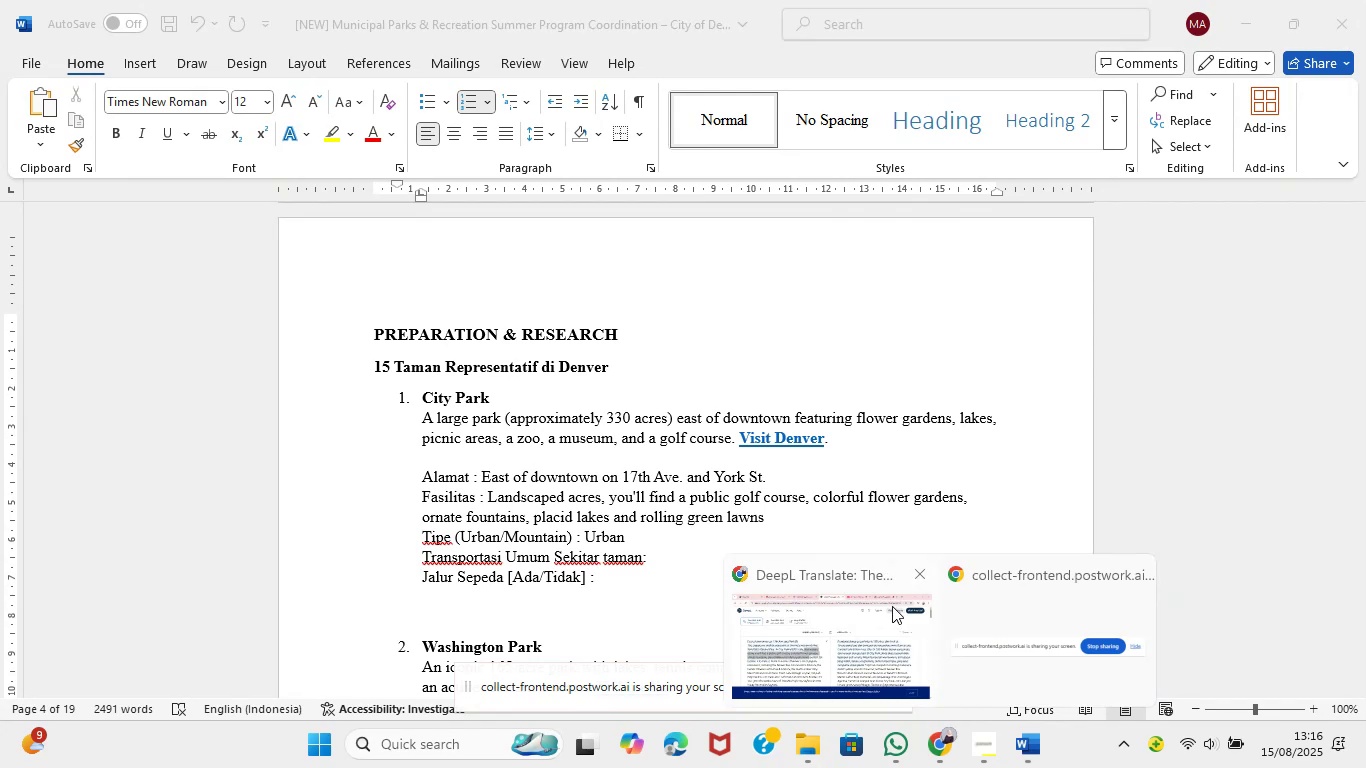 
left_click([872, 629])
 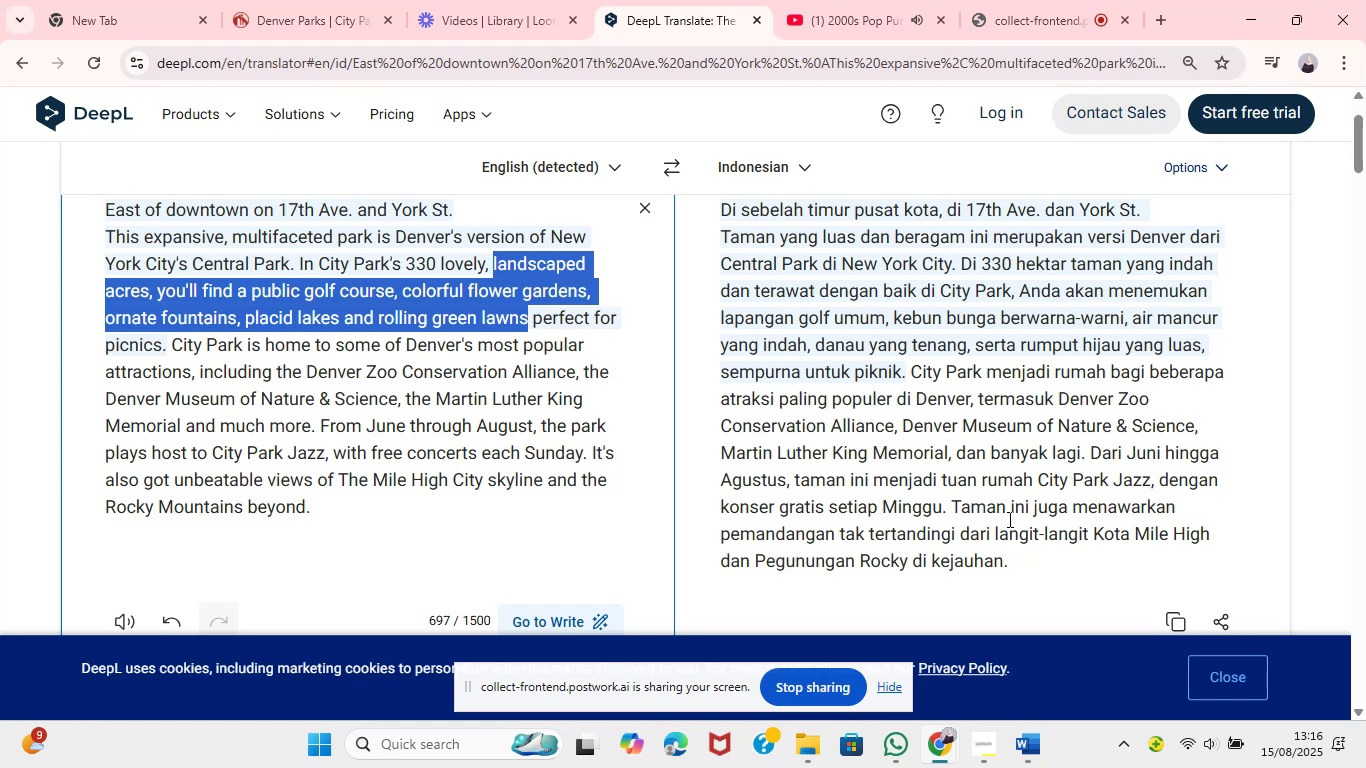 
wait(25.42)
 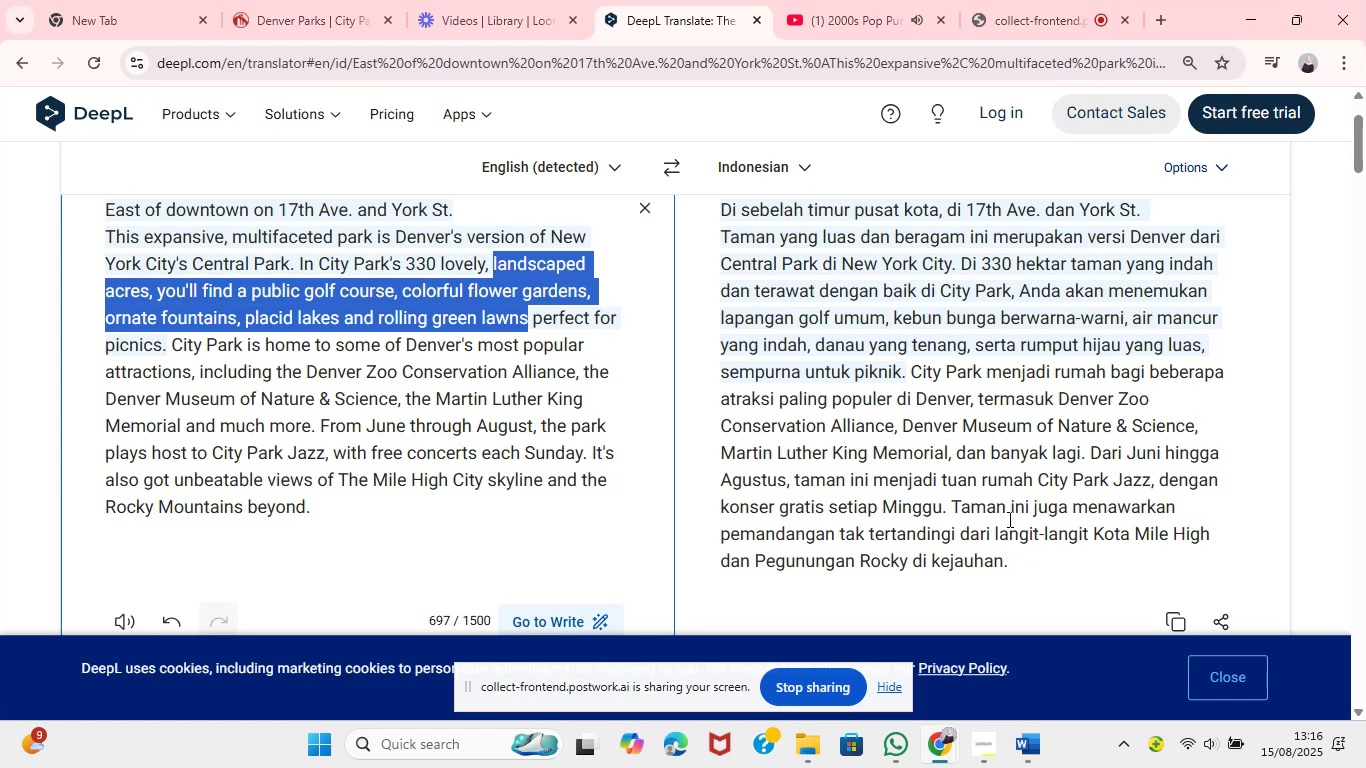 
mouse_move([332, 7])
 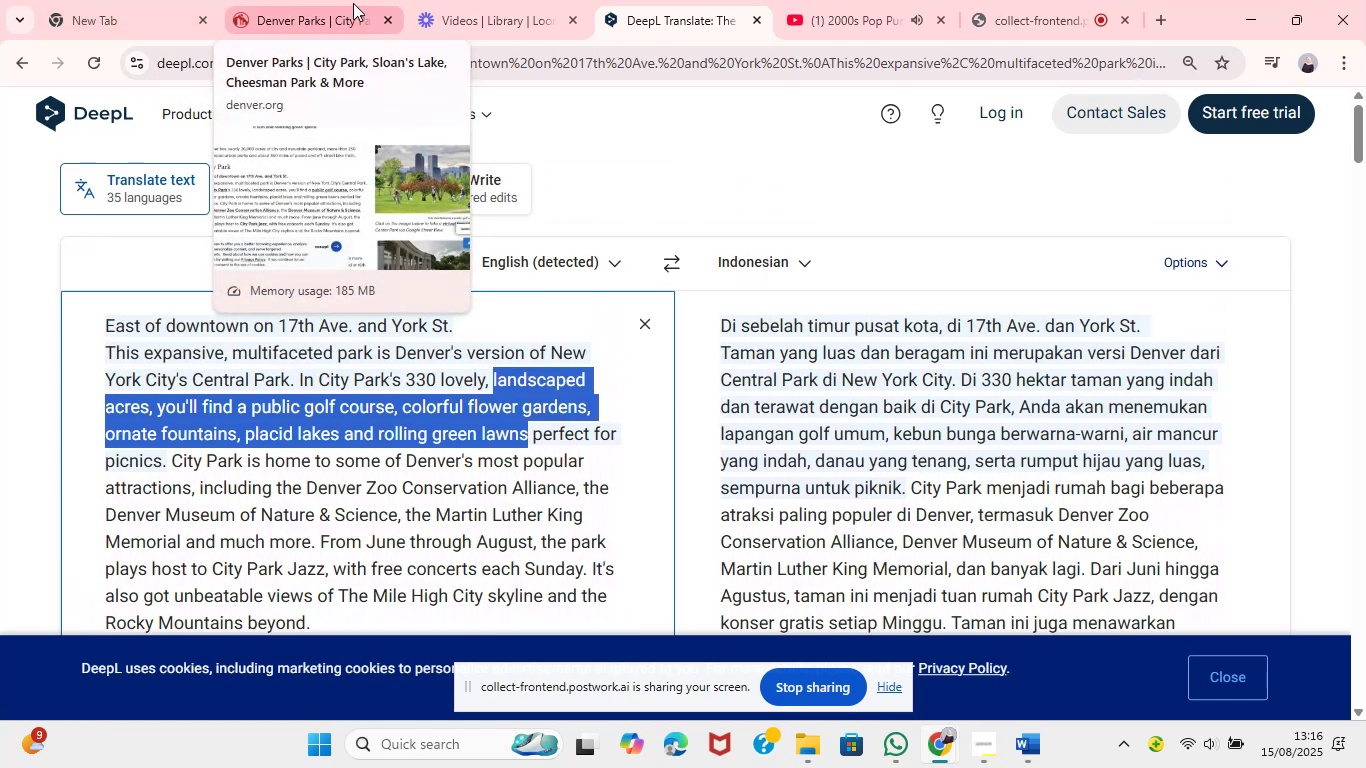 
mouse_move([438, 6])
 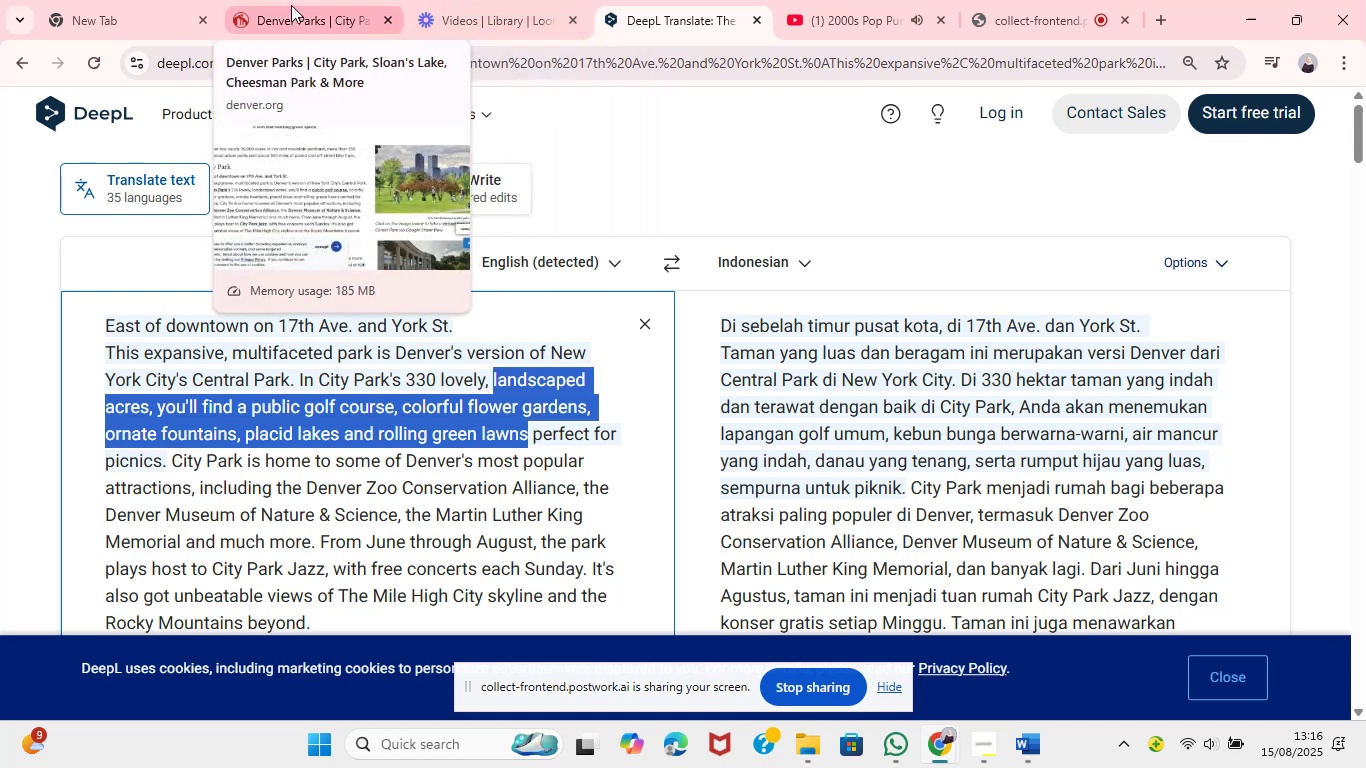 
left_click([291, 5])
 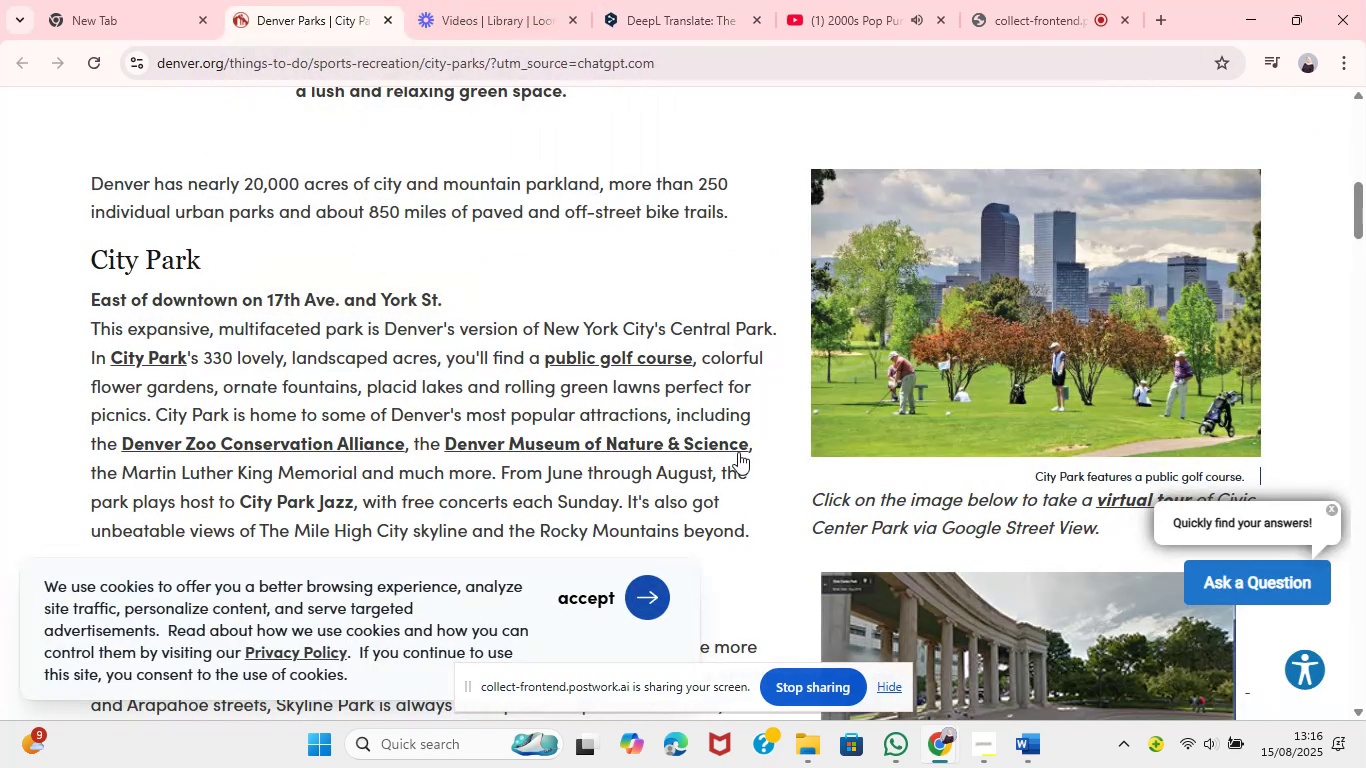 
mouse_move([925, 431])
 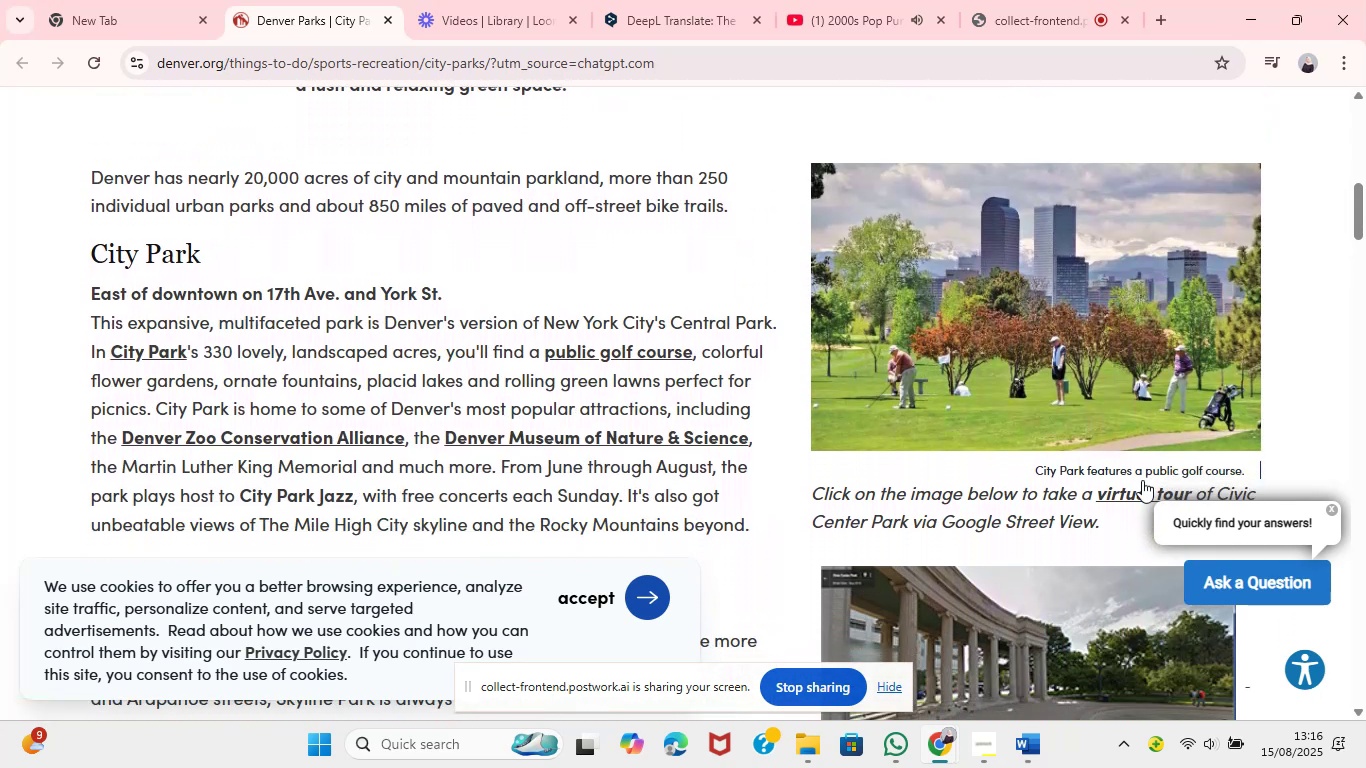 
left_click([1202, 350])
 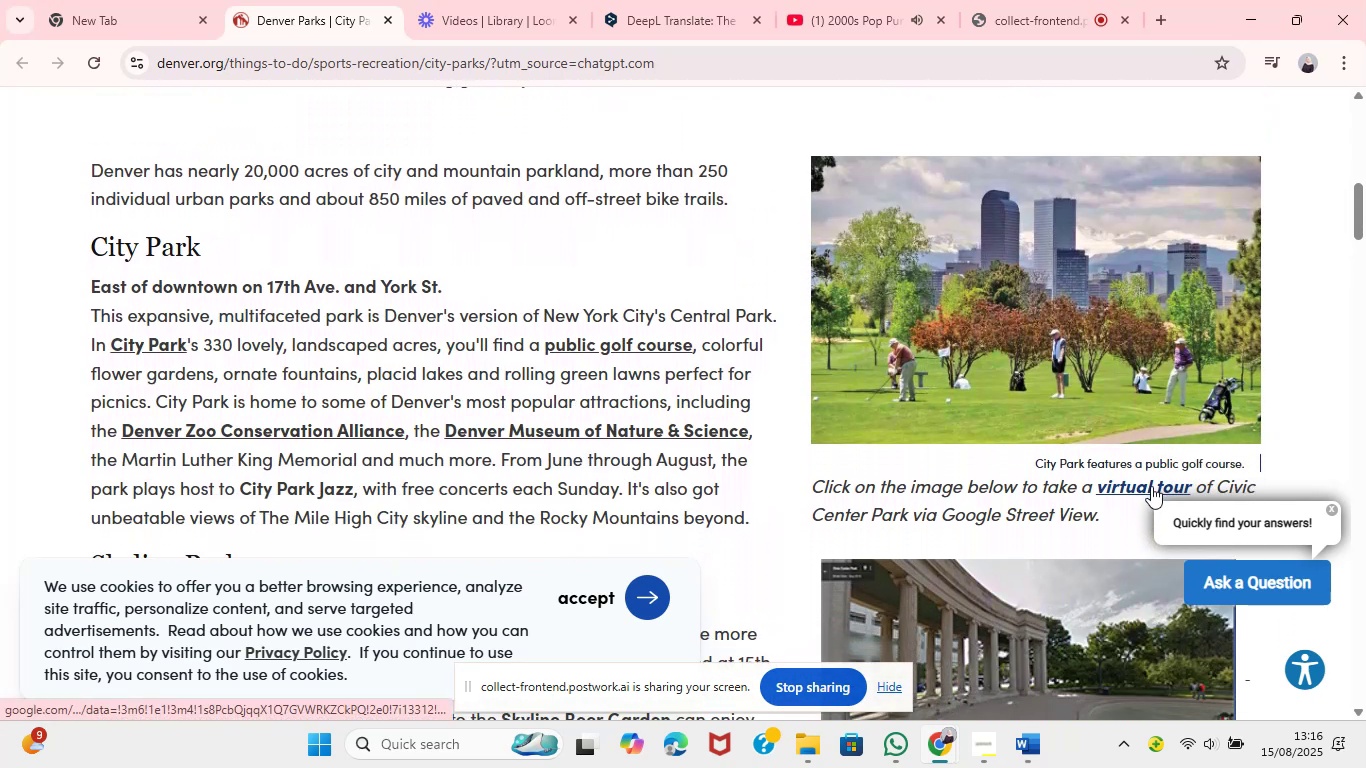 
hold_key(key=ControlLeft, duration=0.83)
left_click([1151, 486])
 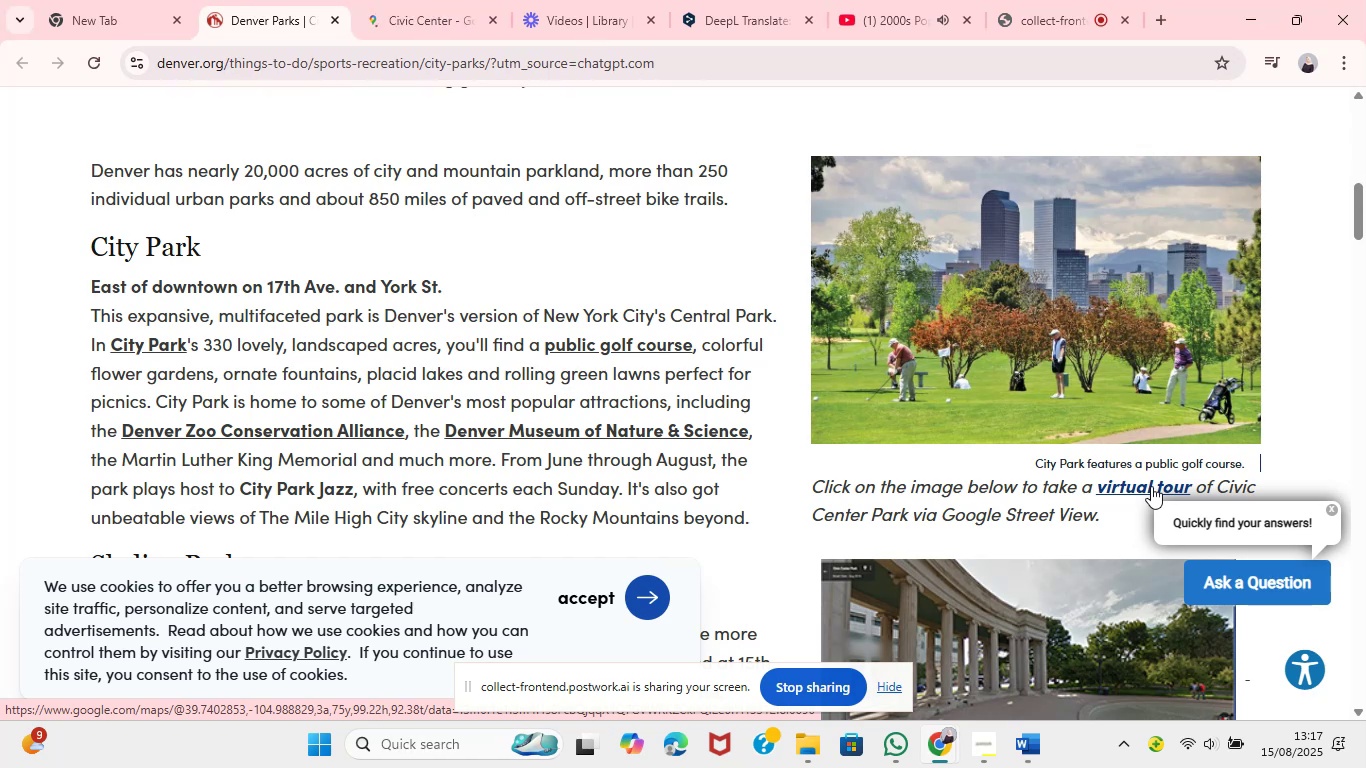 
wait(7.05)
 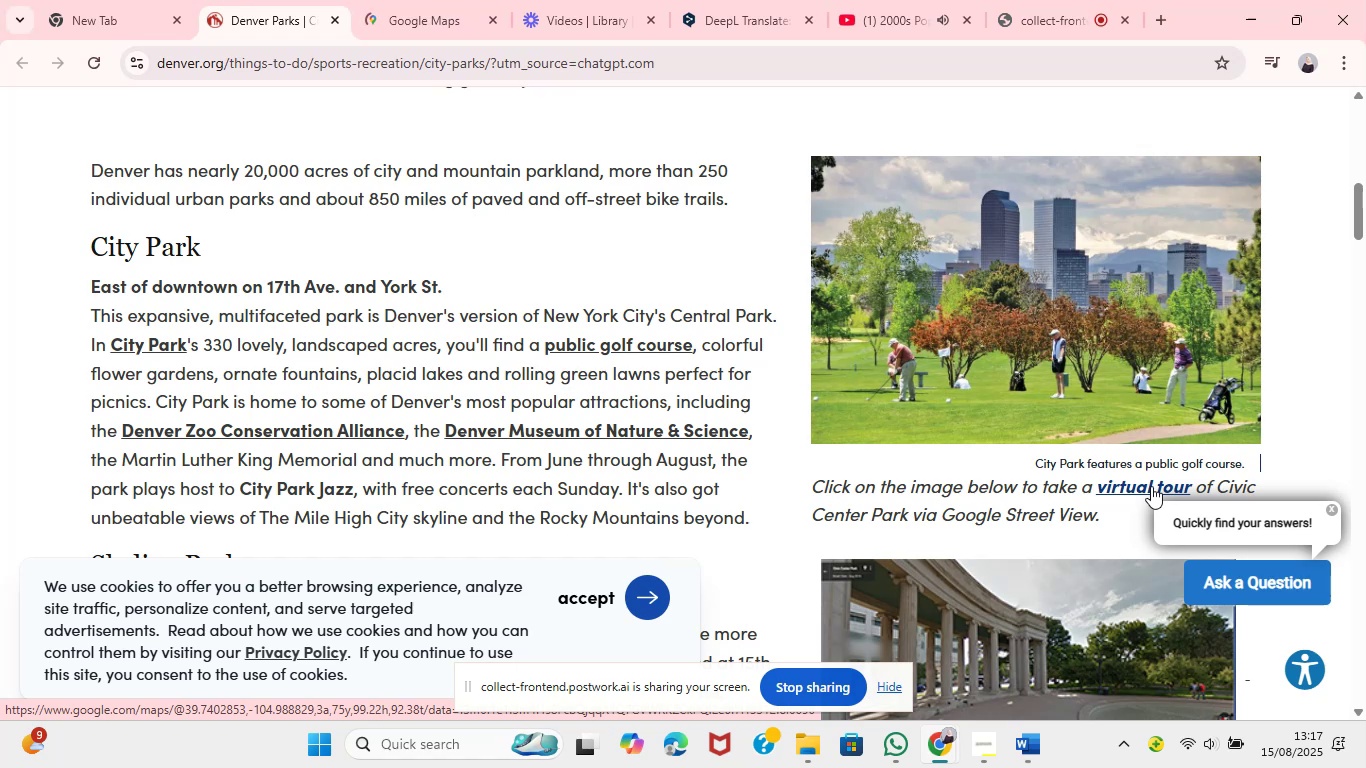 
left_click([391, 0])
 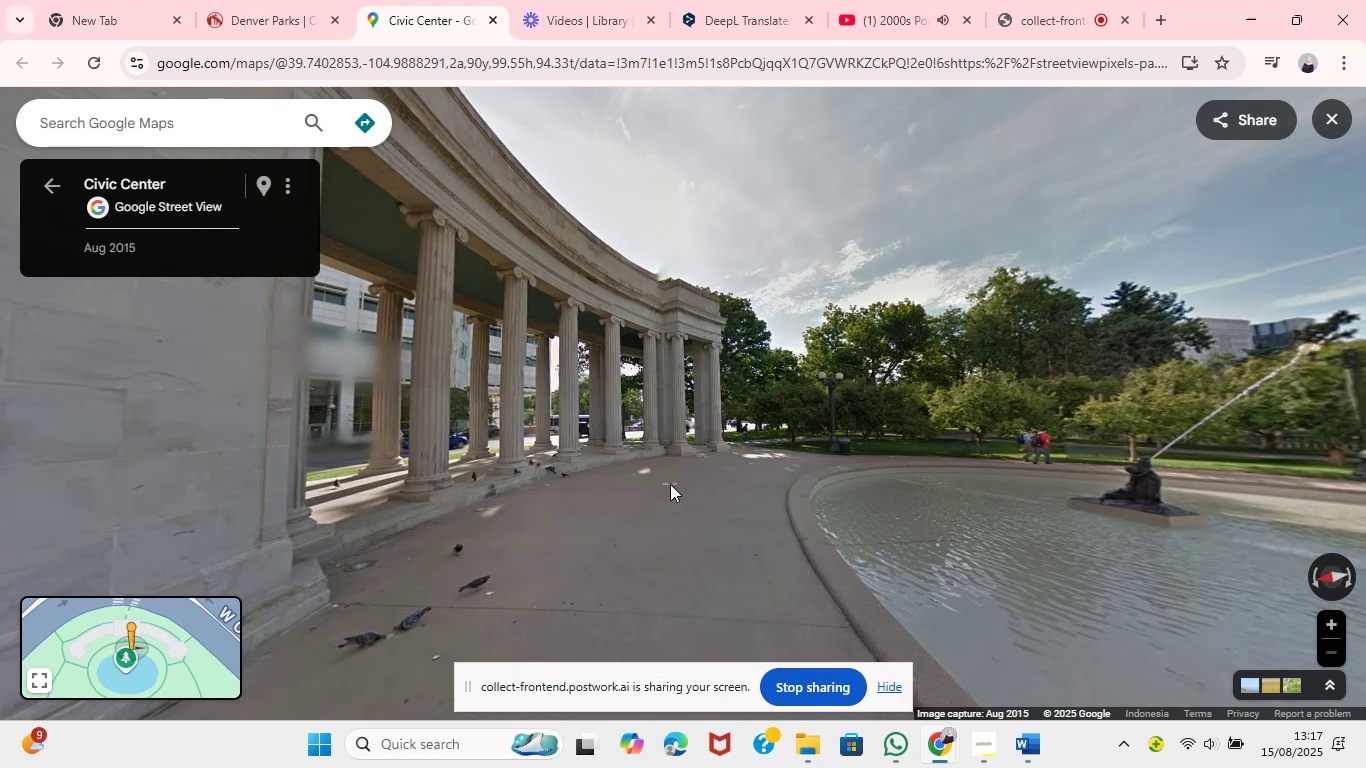 
wait(7.97)
 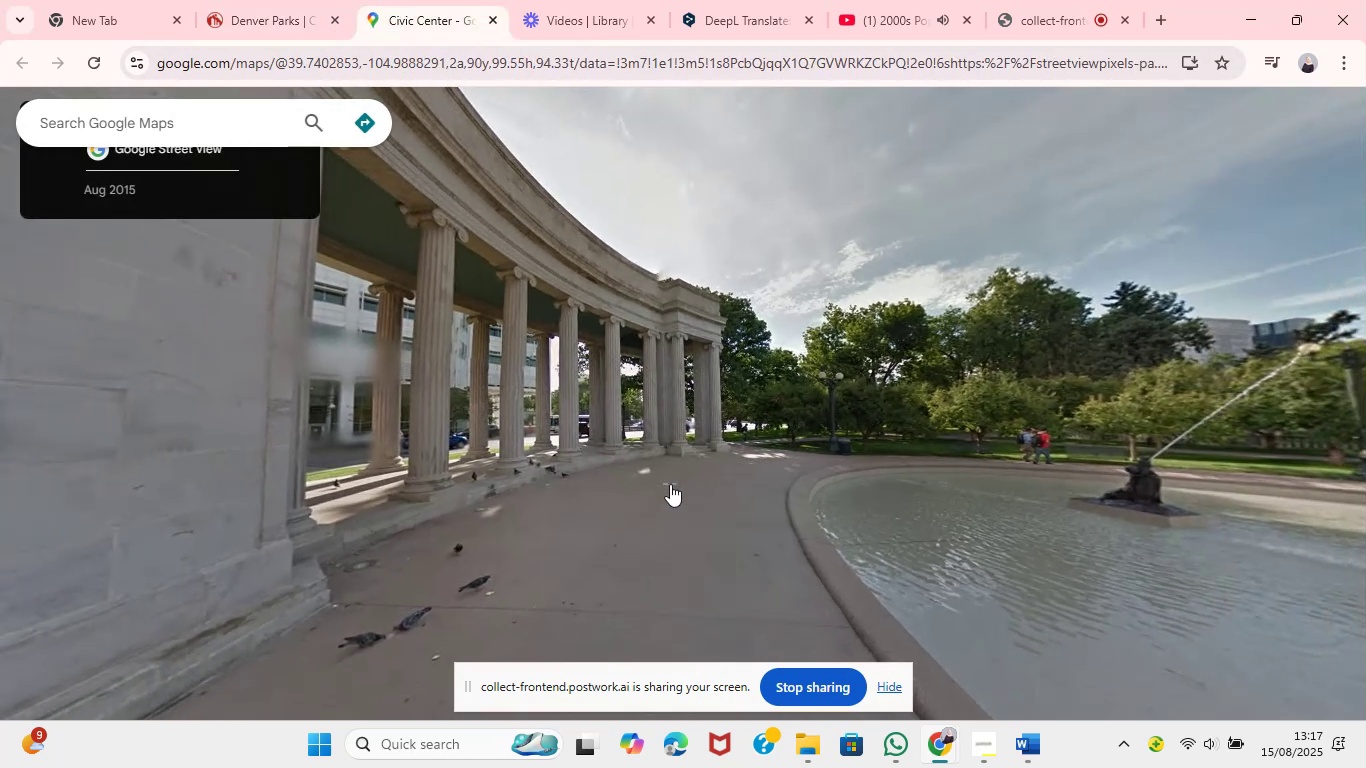 
mouse_move([1031, 738])
 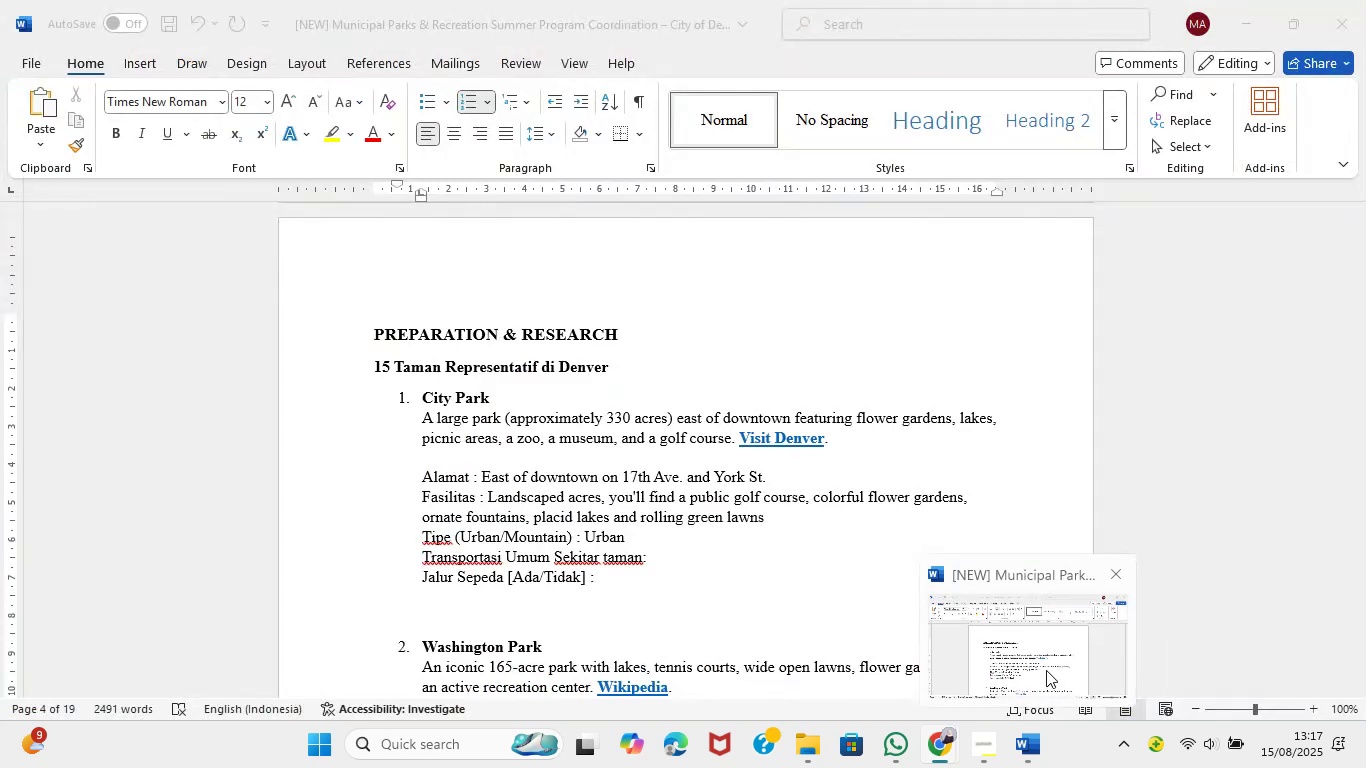 
left_click([1046, 670])
 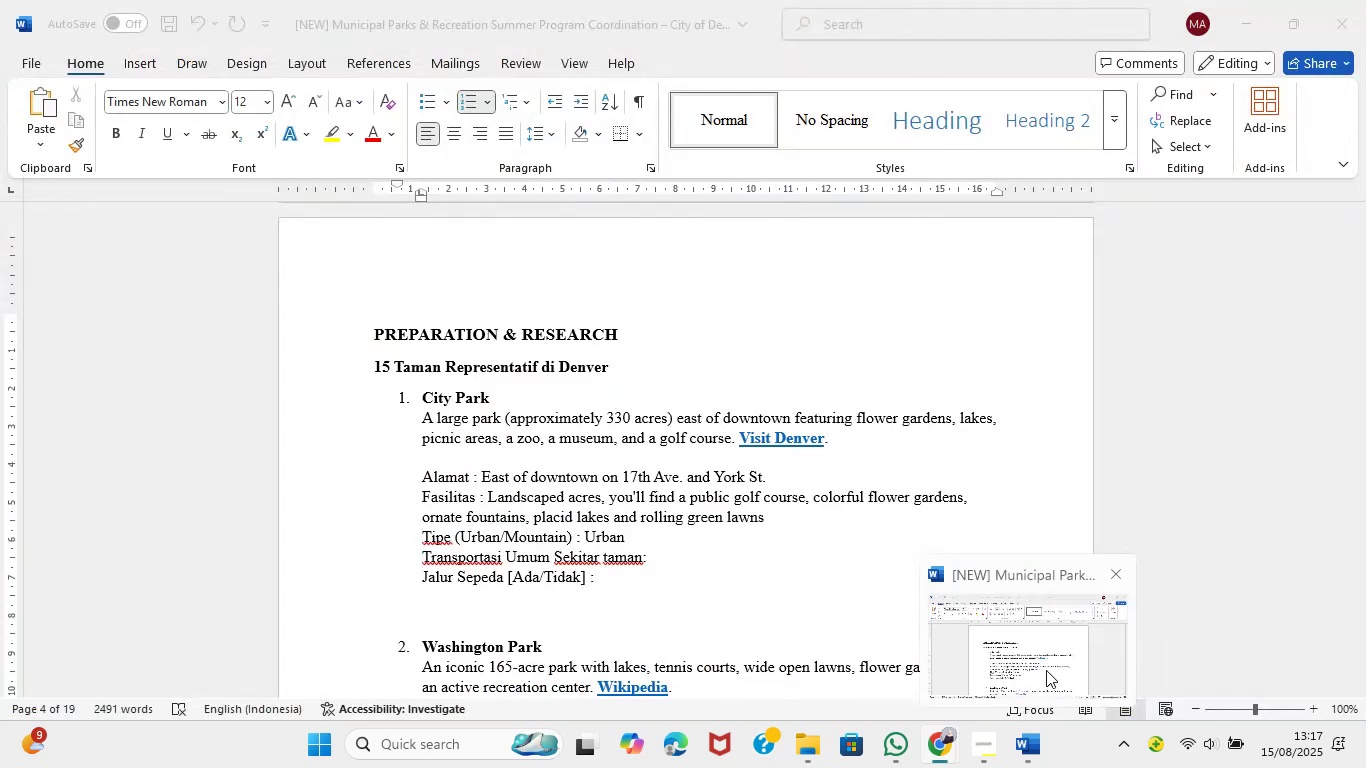 
scroll: coordinate [859, 581], scroll_direction: down, amount: 18.0
 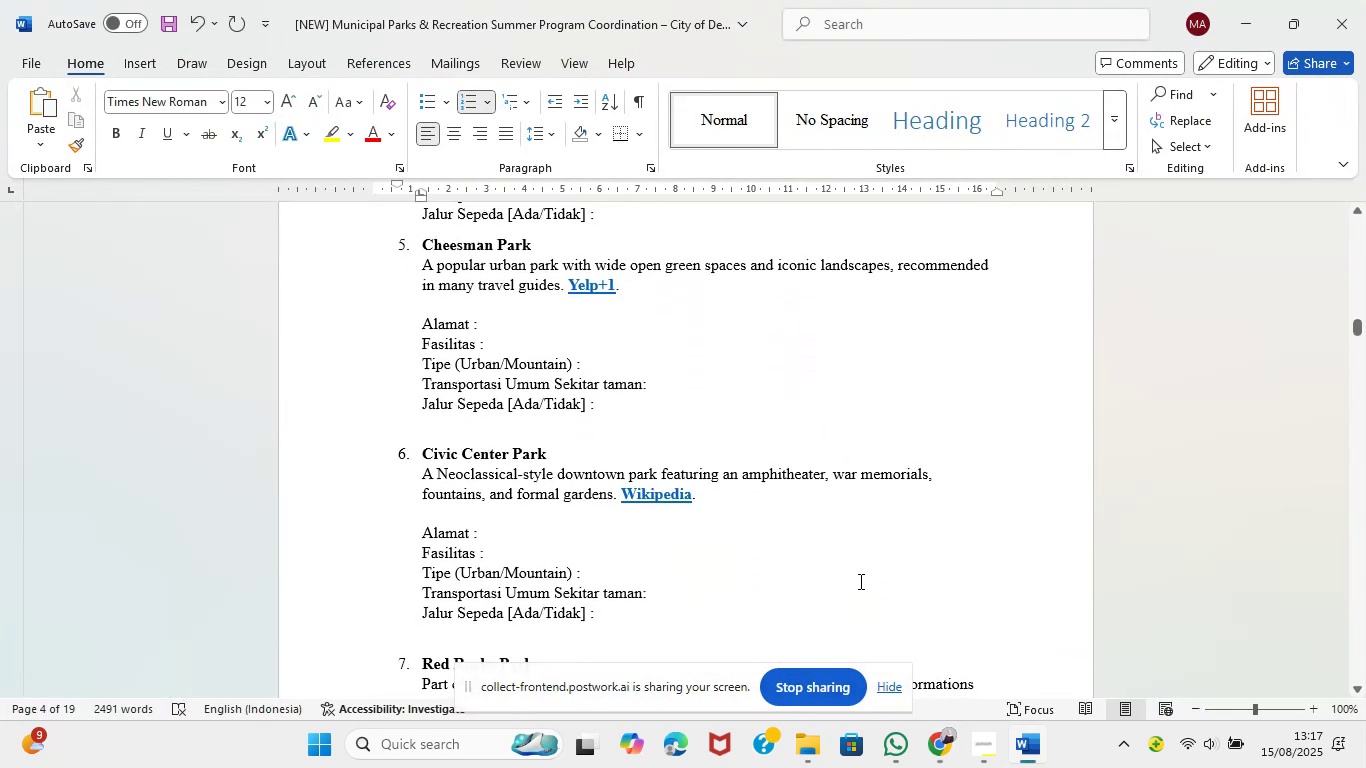 
scroll: coordinate [859, 581], scroll_direction: up, amount: 22.0
 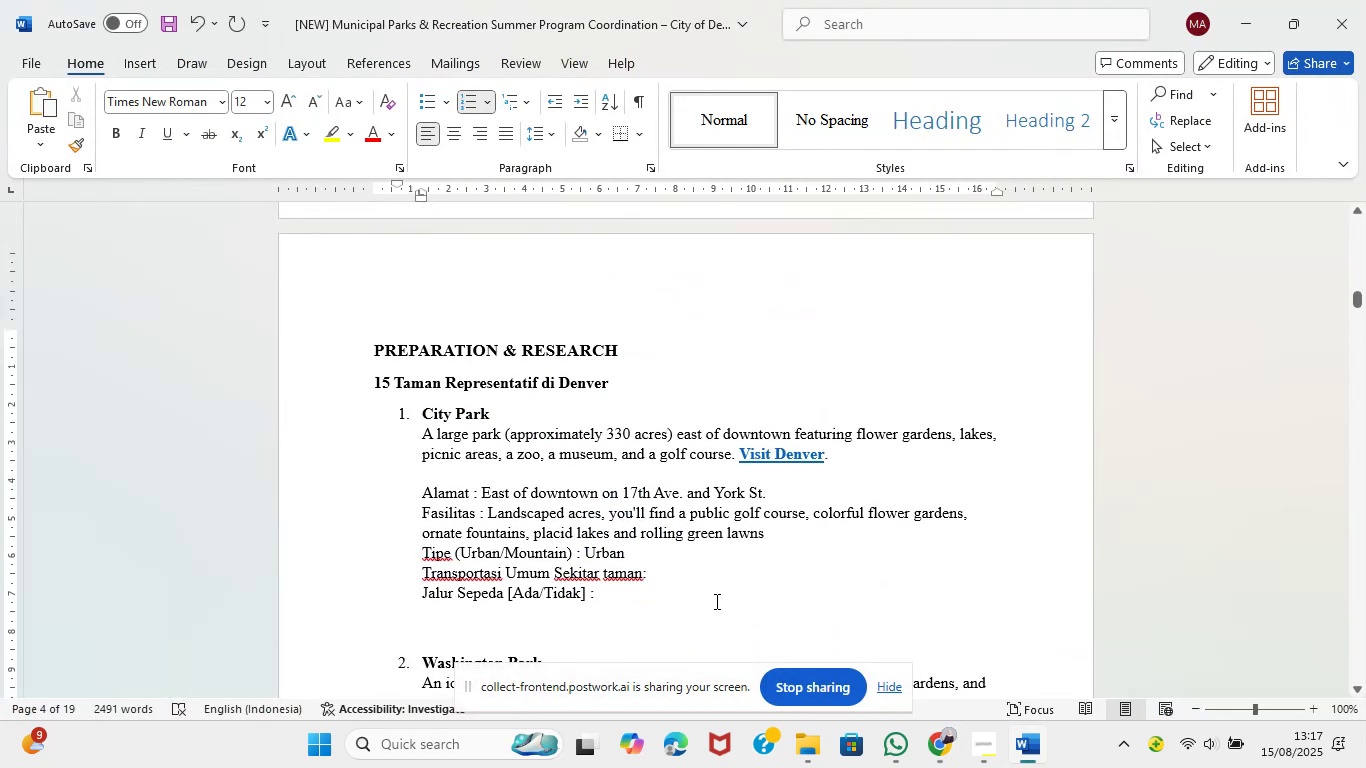 
left_click([687, 597])
 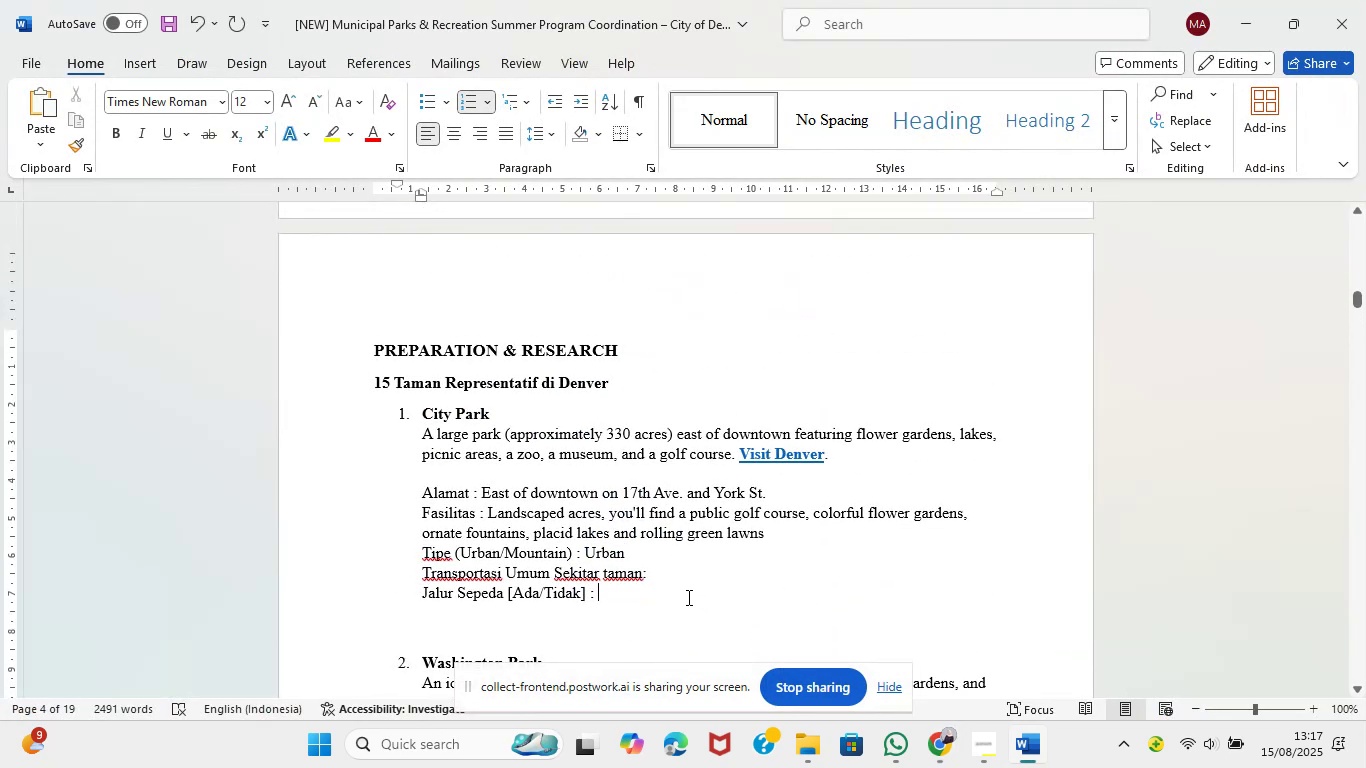 
type(Tidak)
 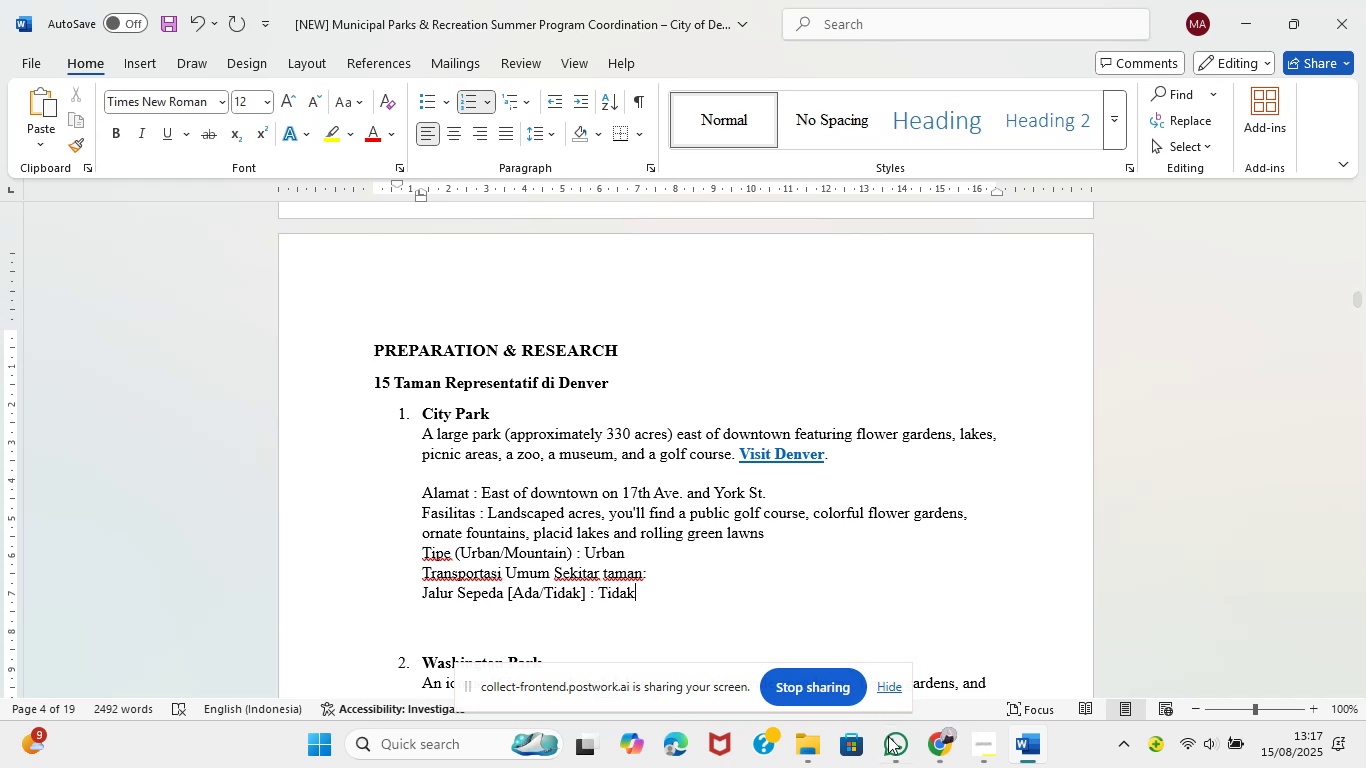 
left_click([943, 755])
 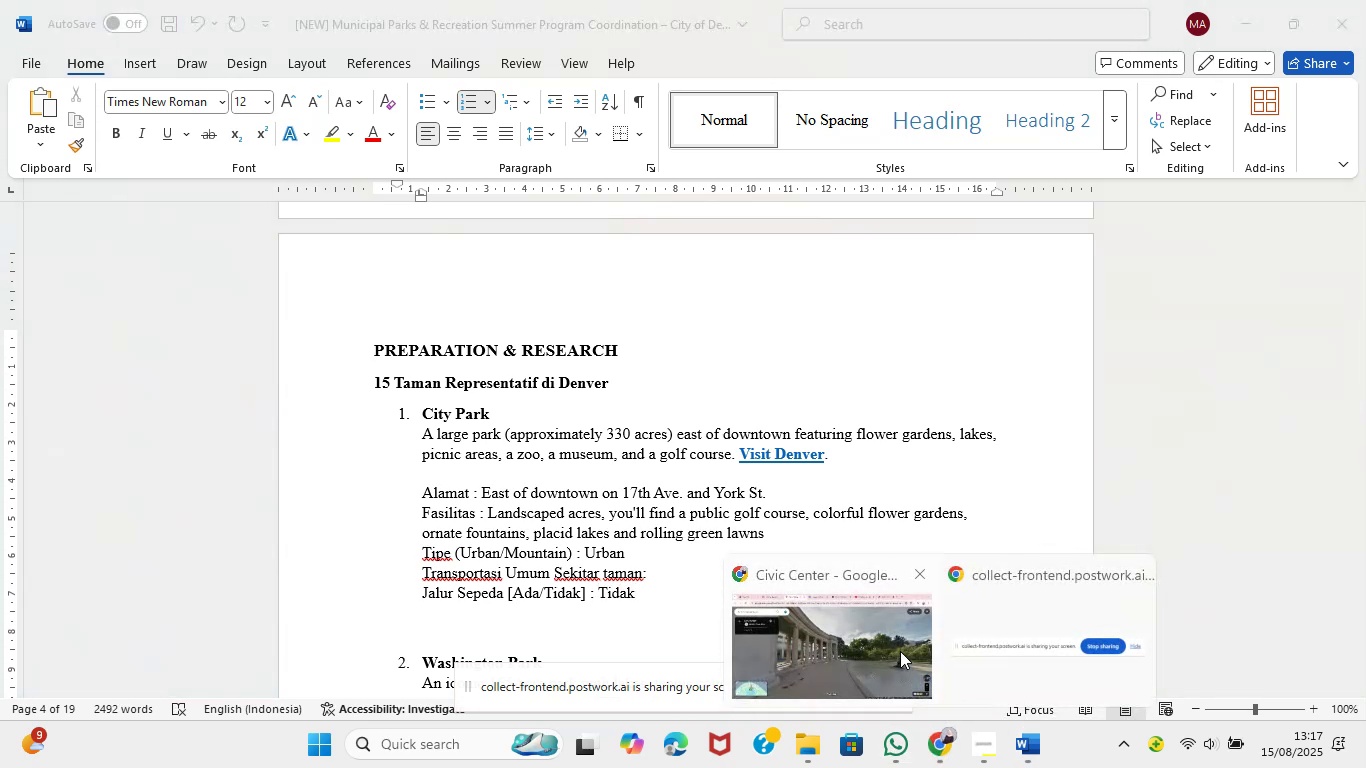 
left_click([897, 649])
 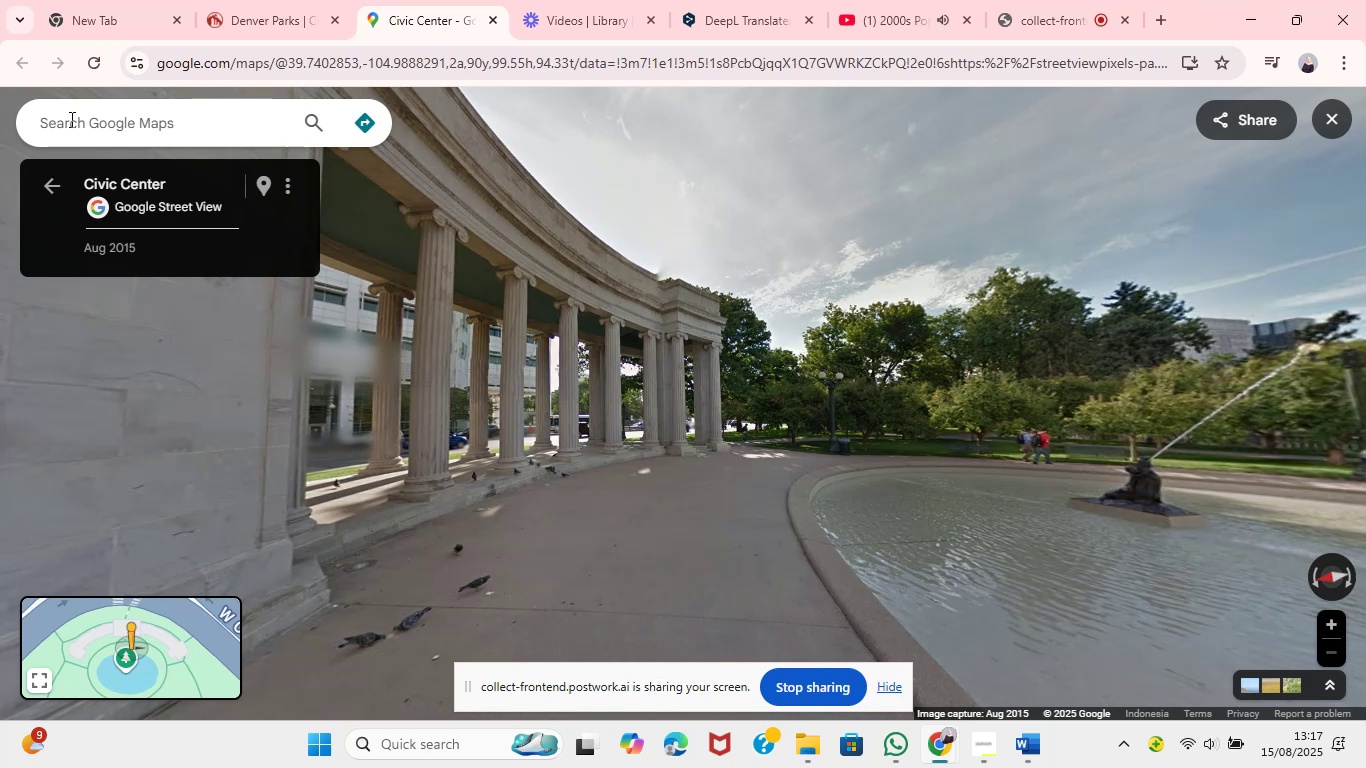 
wait(5.55)
 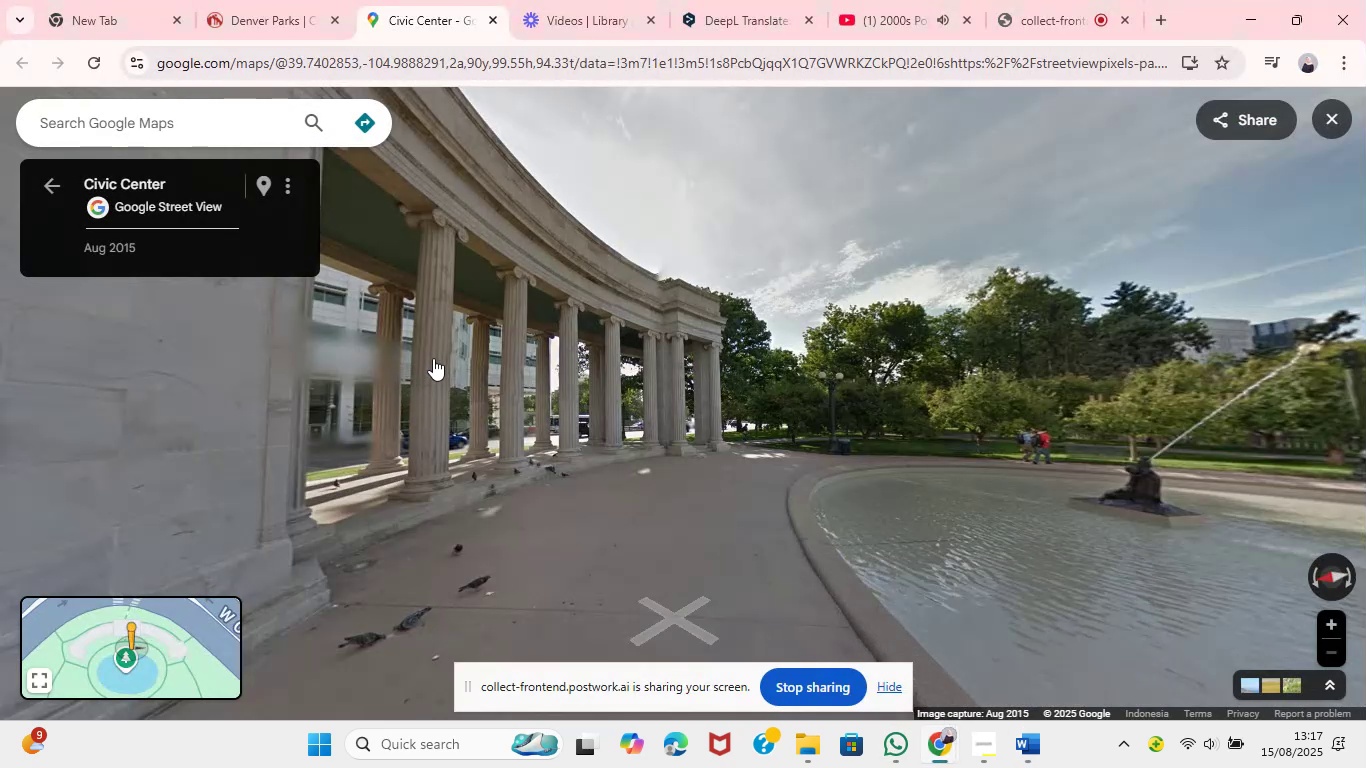 
mouse_move([59, 199])
 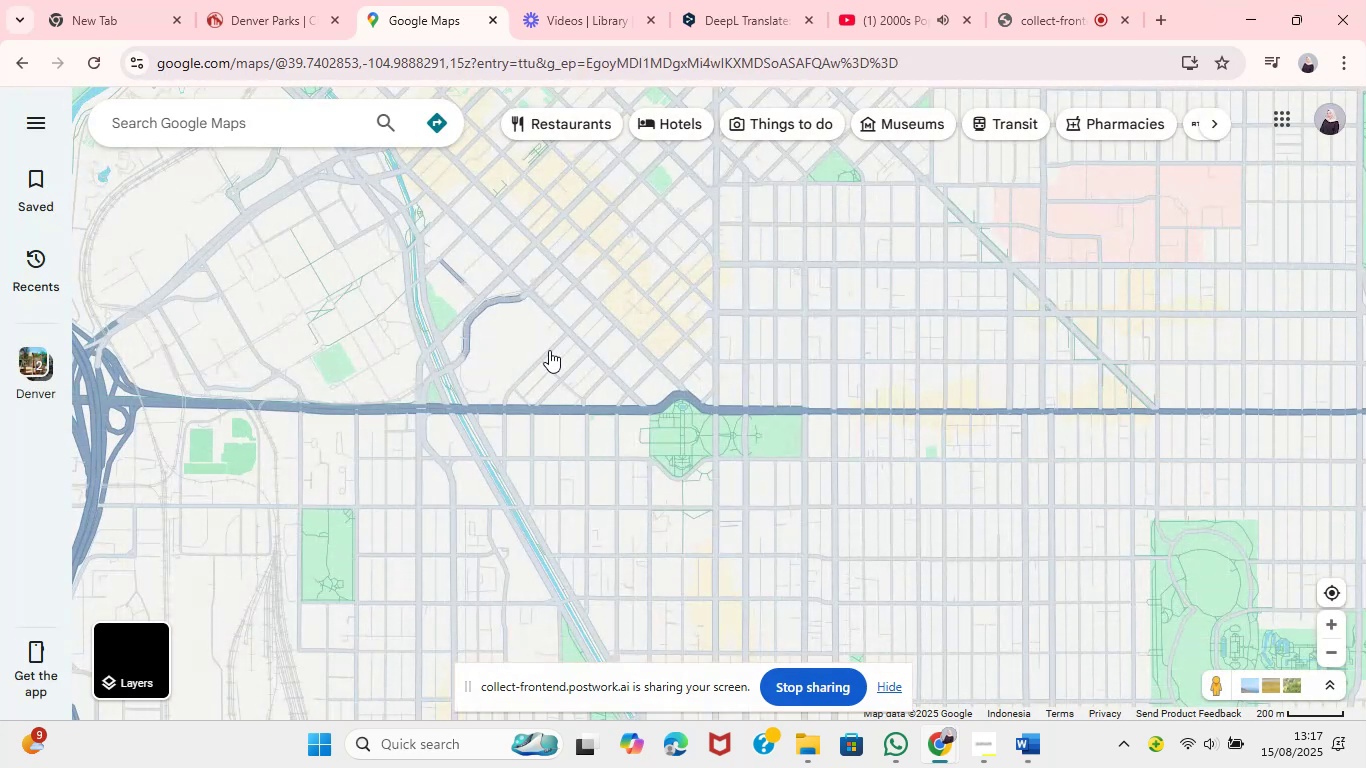 
wait(7.53)
 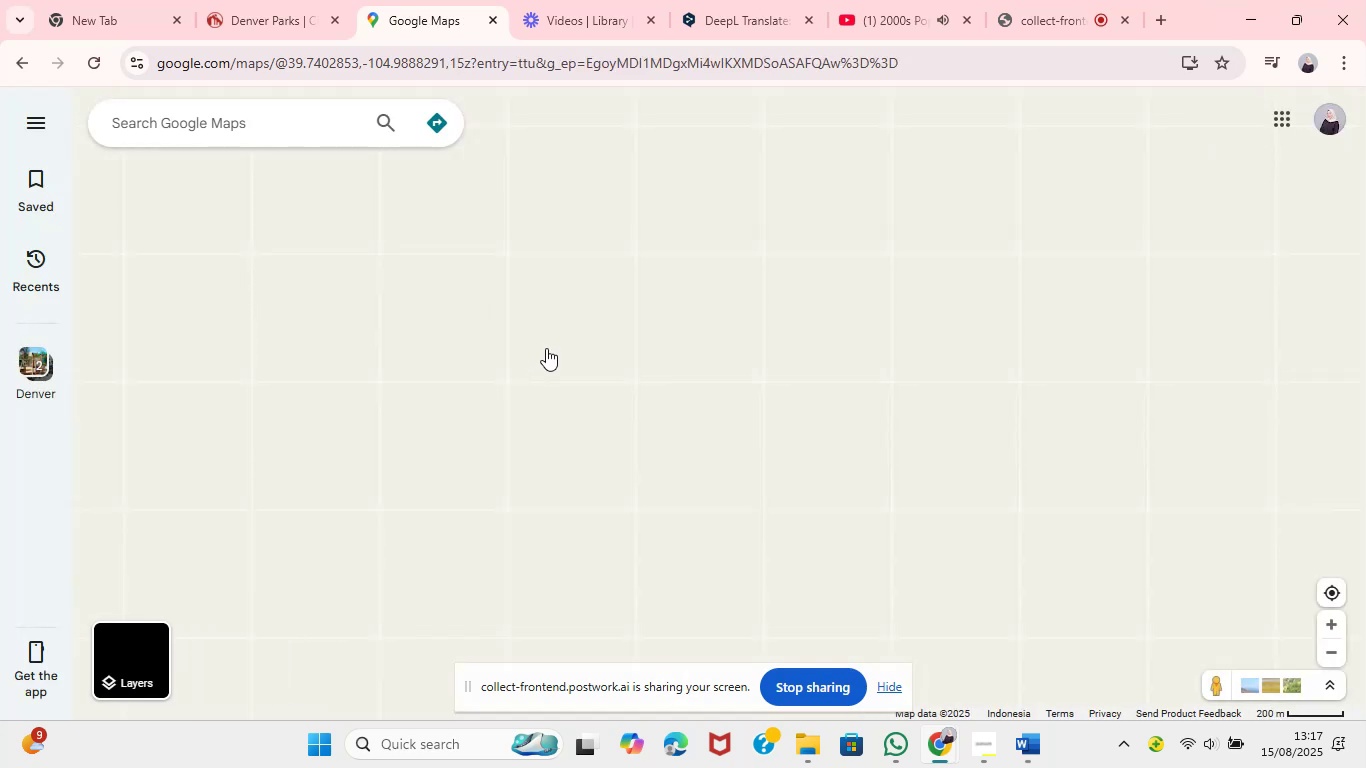 
mouse_move([797, 437])
 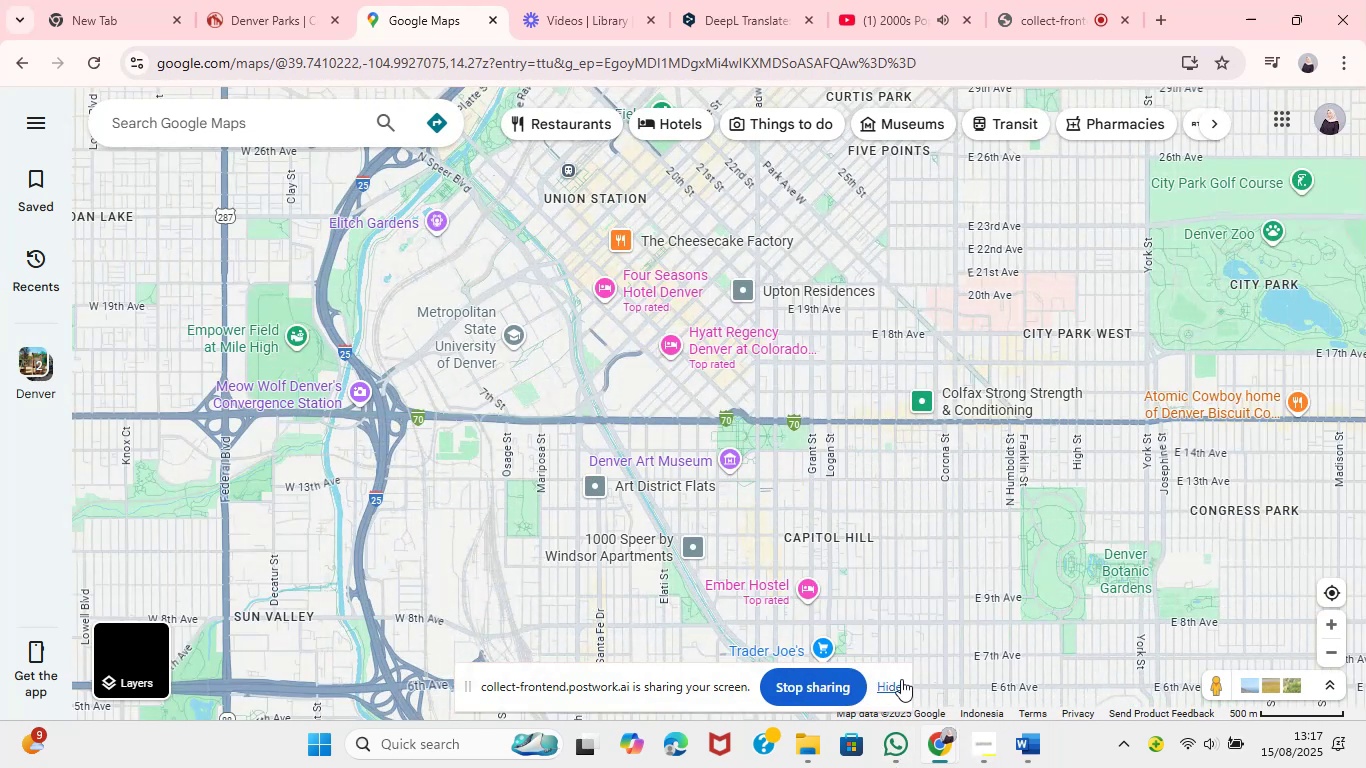 
wait(6.54)
 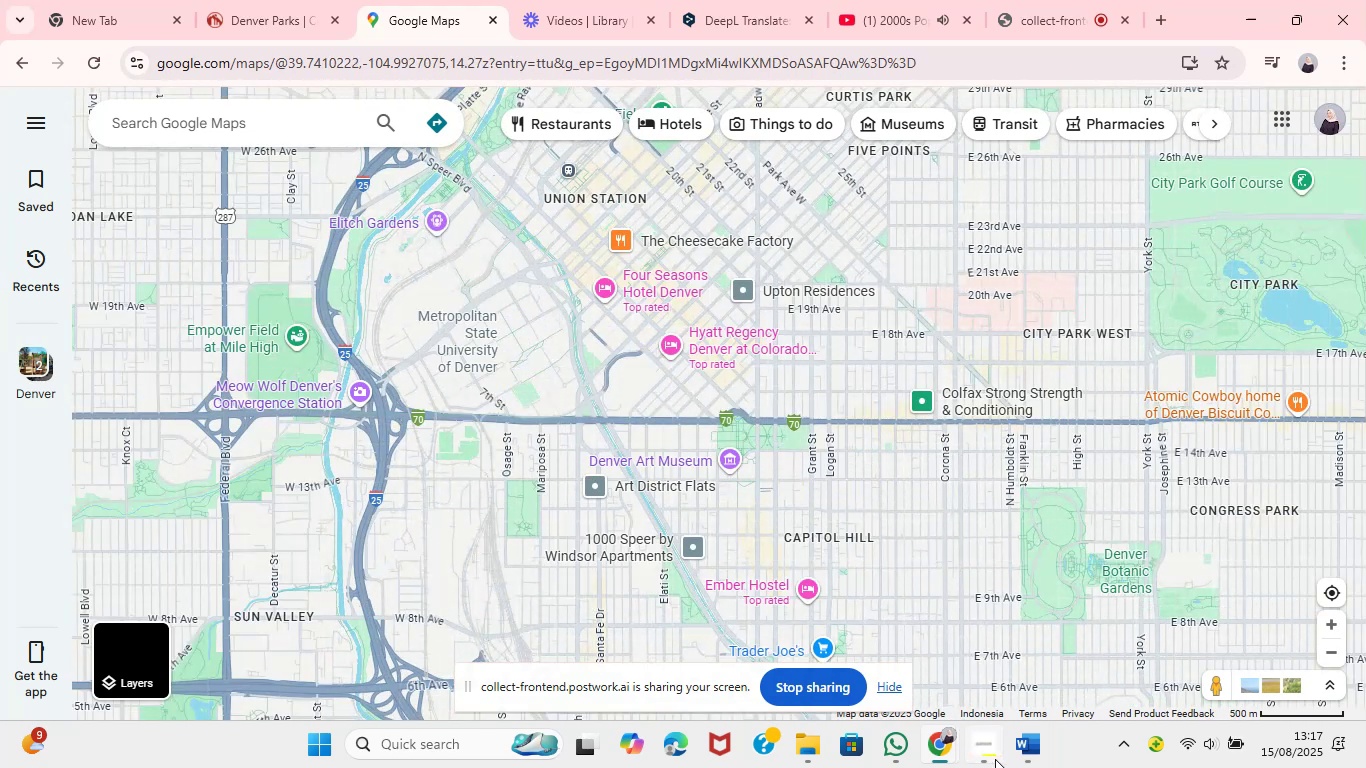 
left_click([977, 578])
 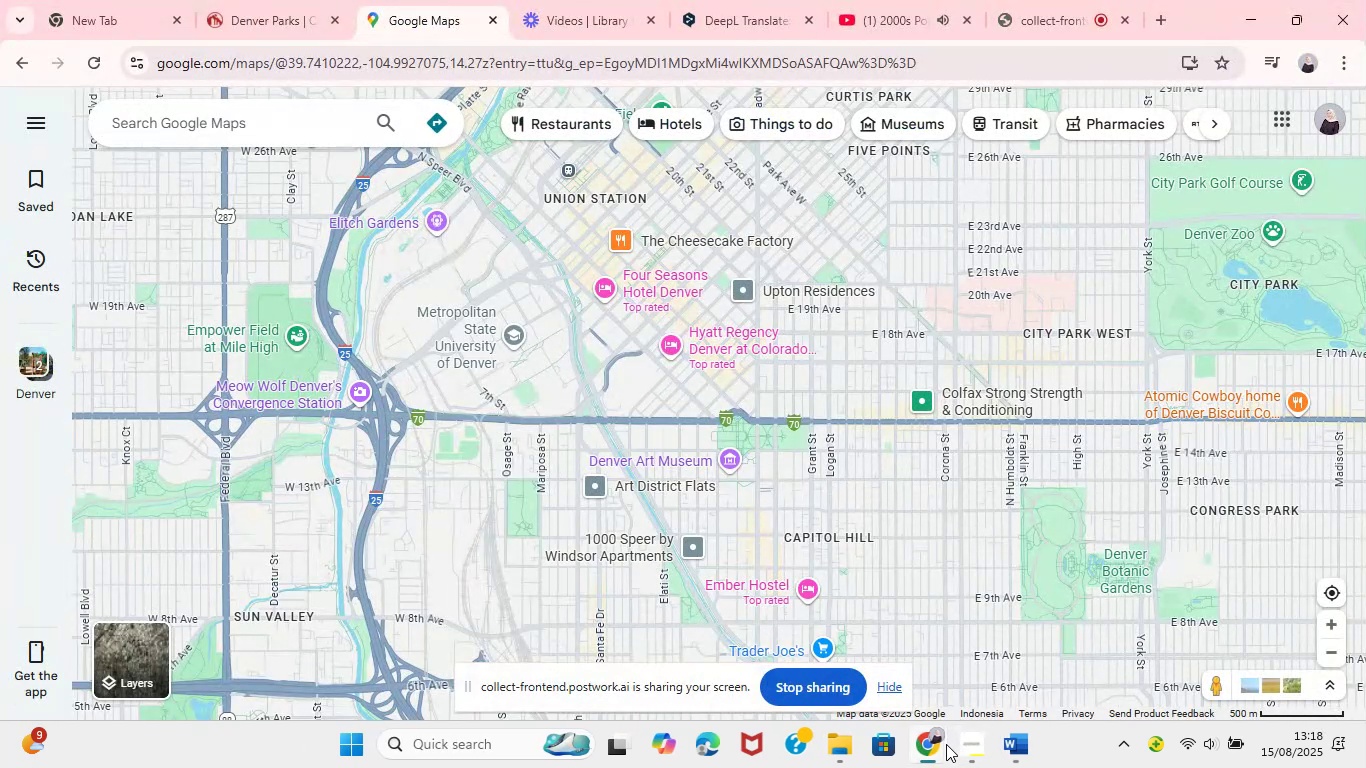 
left_click([287, 0])
 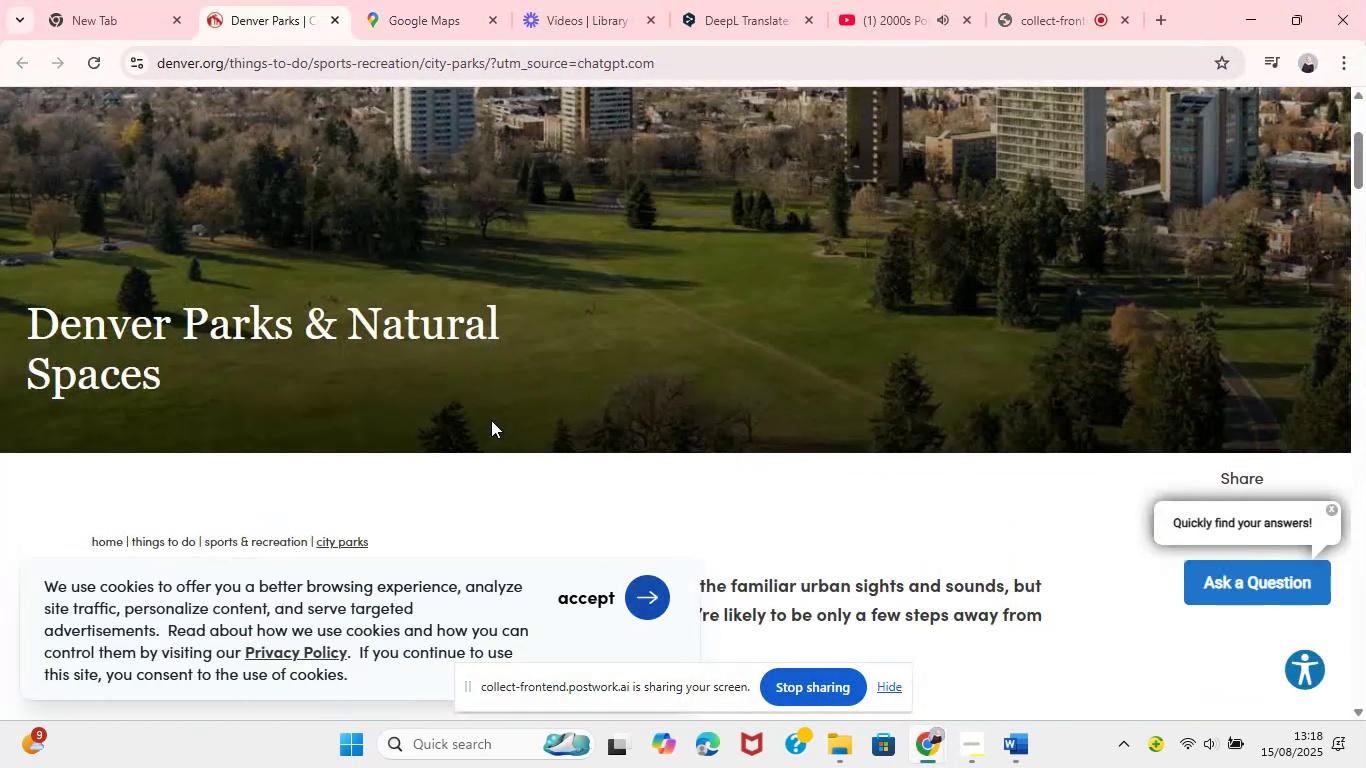 
wait(6.99)
 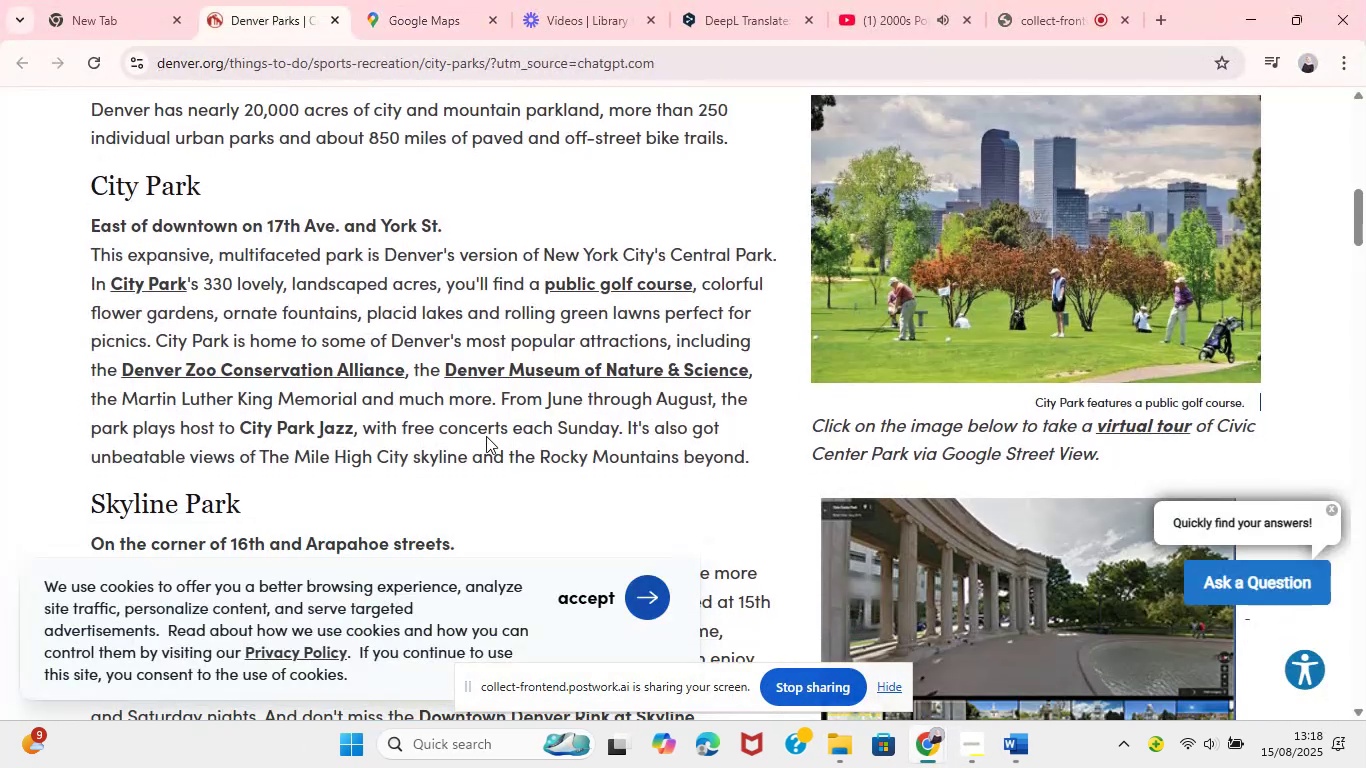 
left_click_drag(start_coordinate=[196, 482], to_coordinate=[90, 493])
 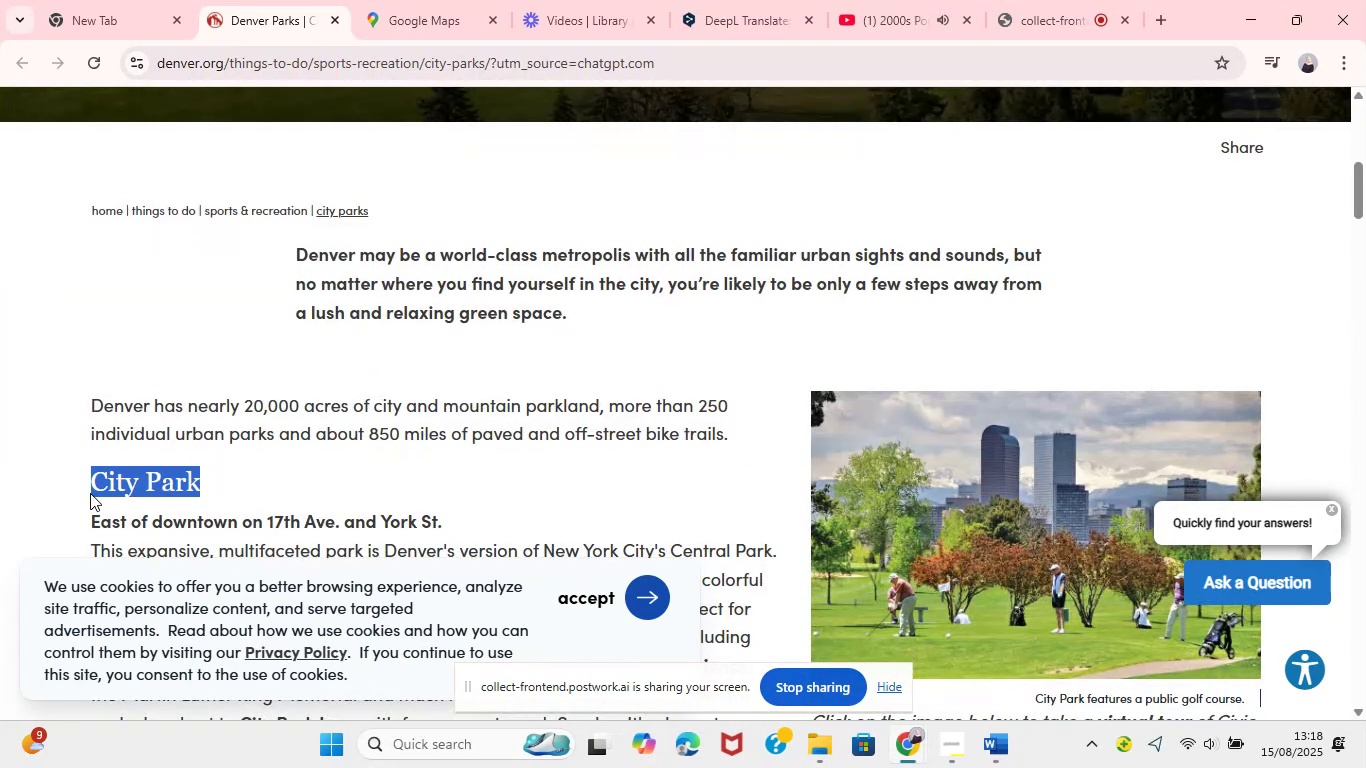 
key(Control+C)
 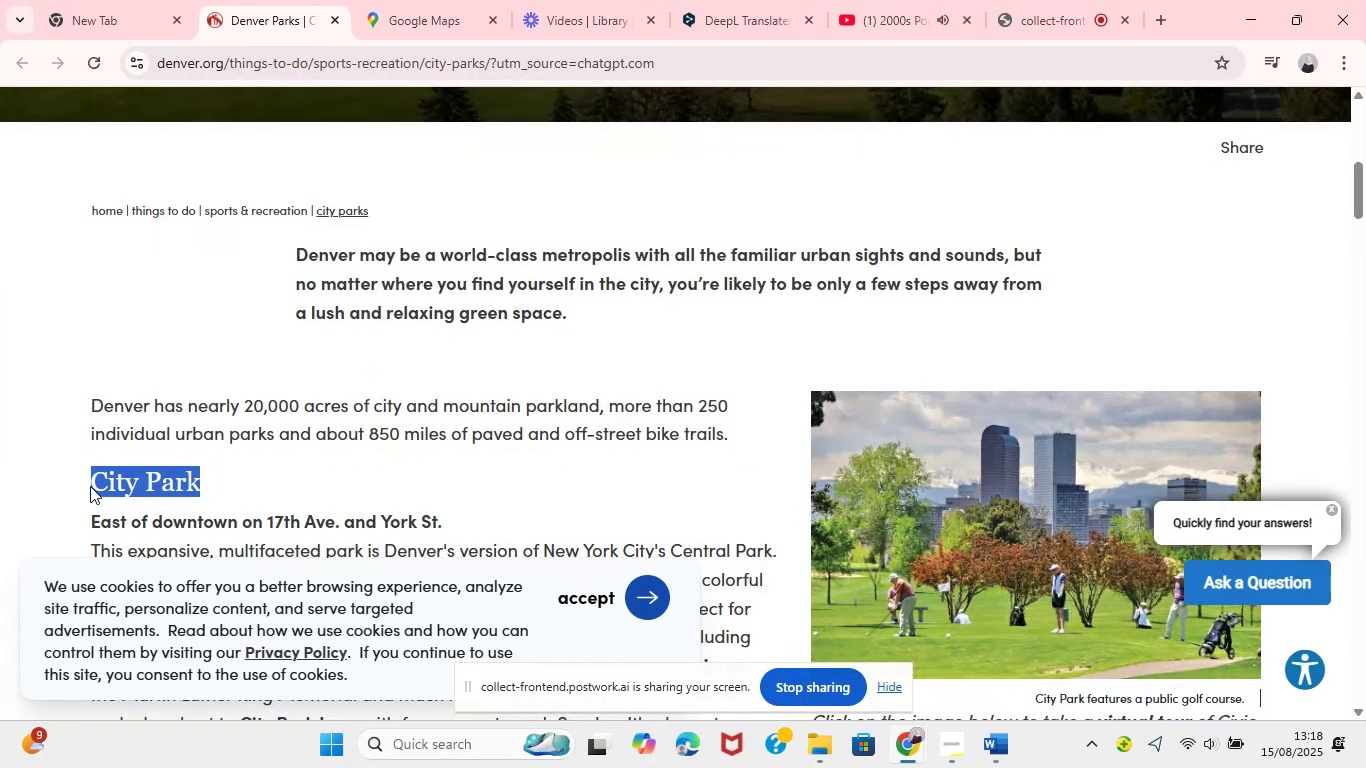 
key(Control+C)
 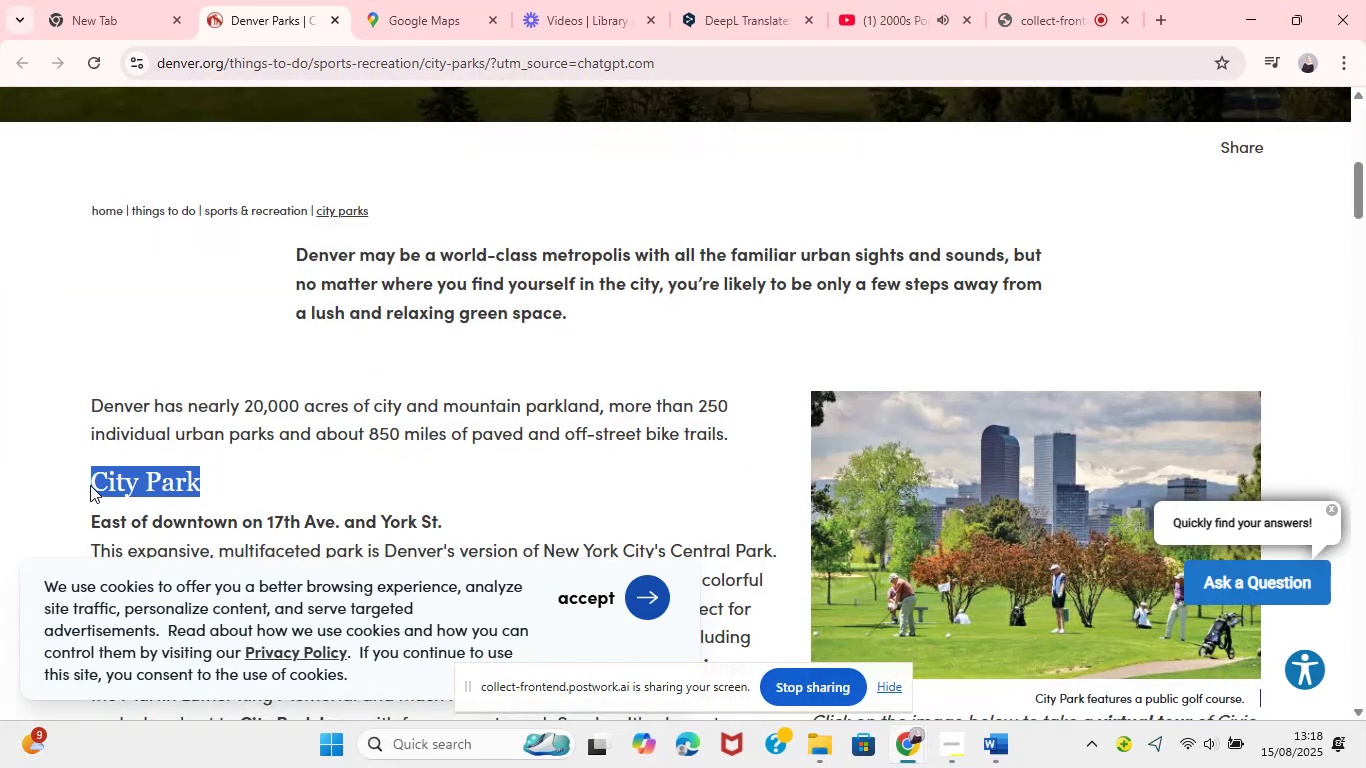 
key(Control+C)
 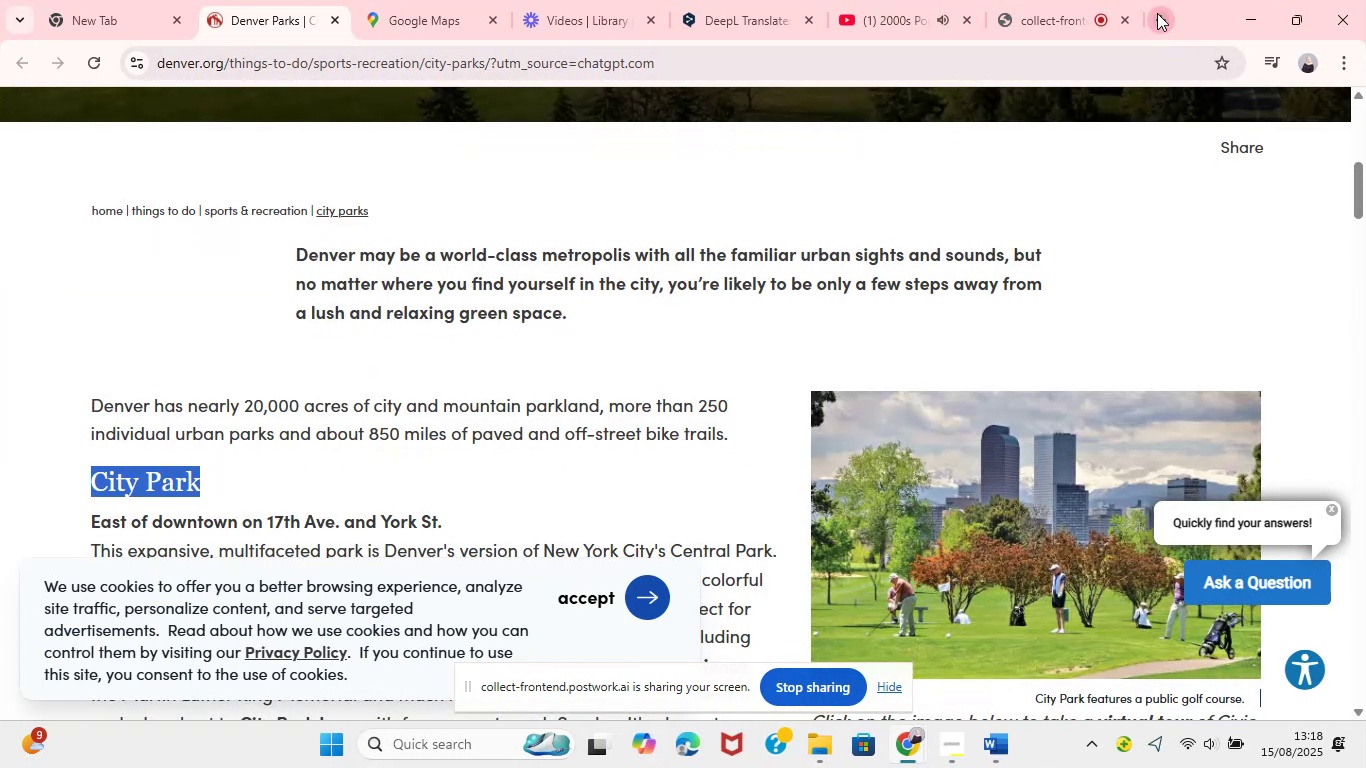 
left_click([1157, 13])
 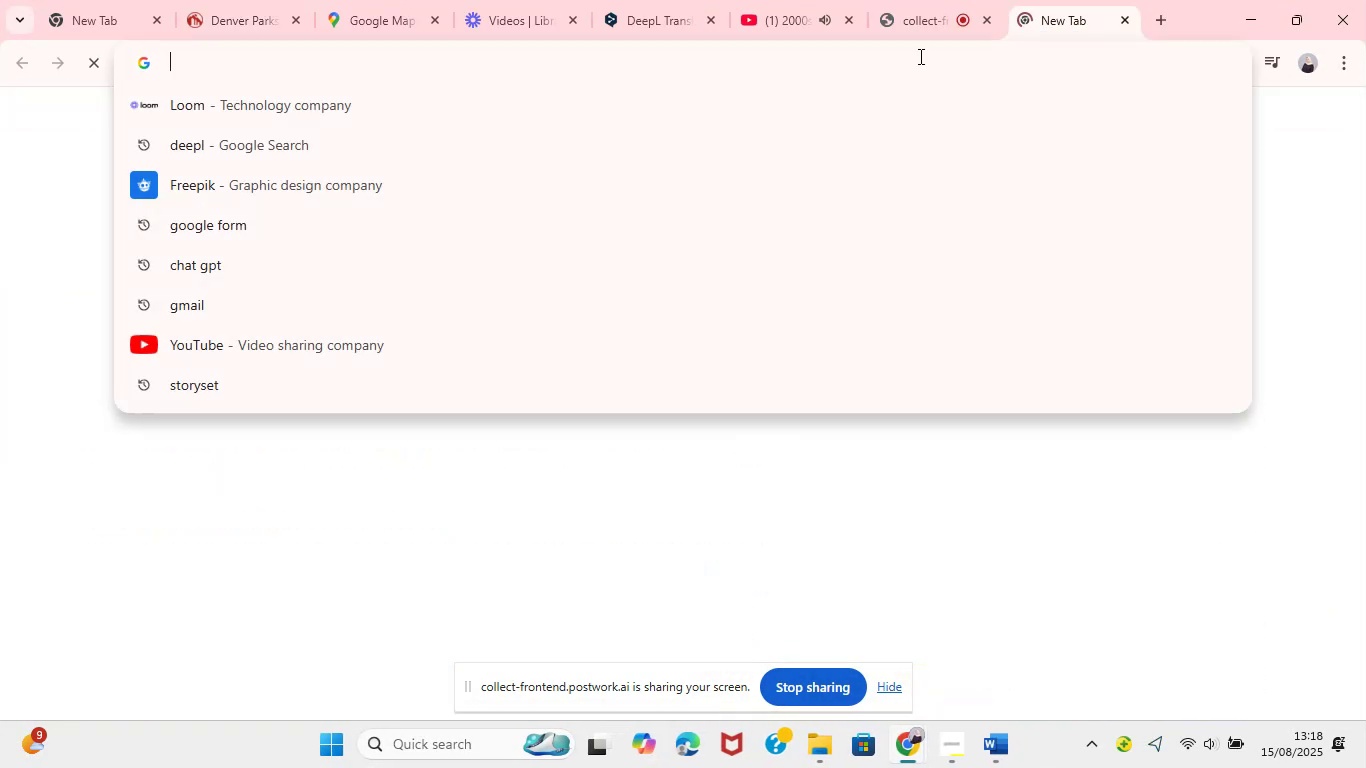 
left_click([919, 56])
 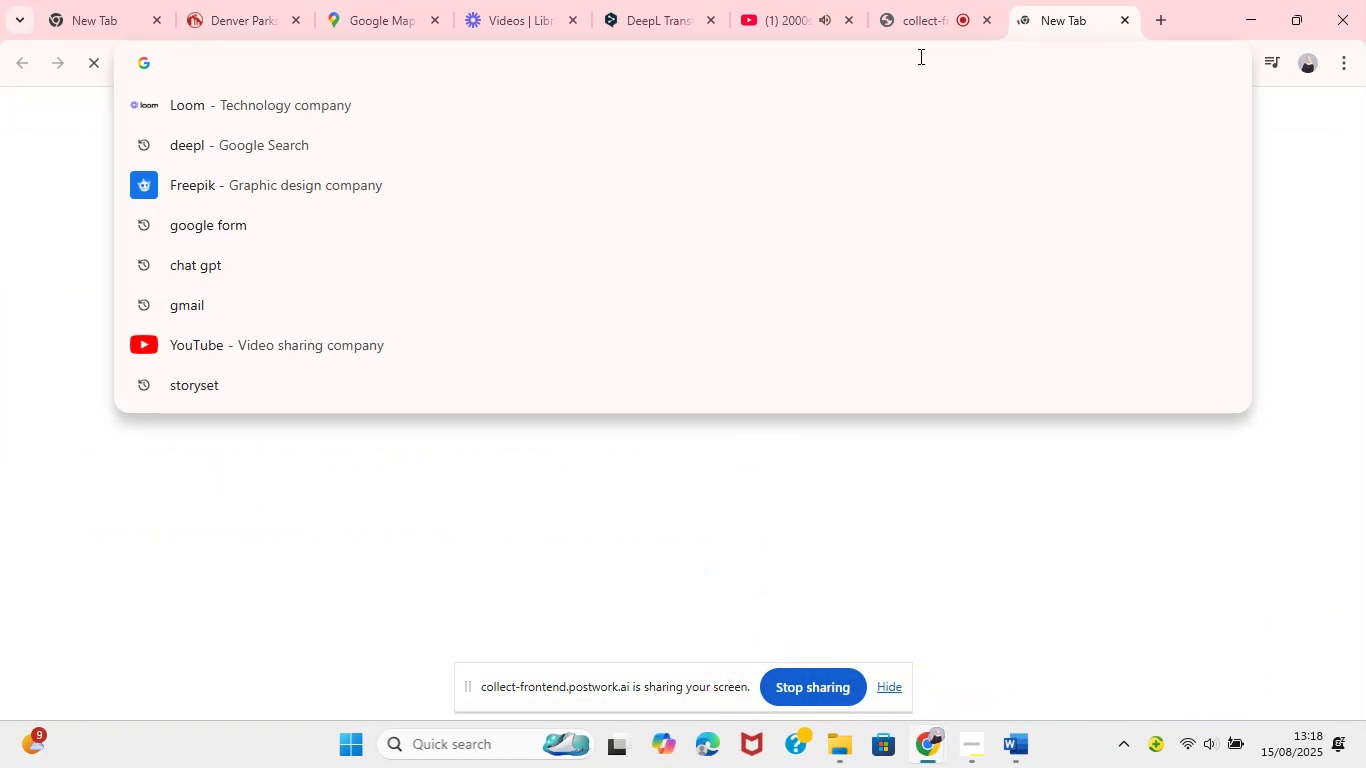 
key(Control+ControlLeft)
 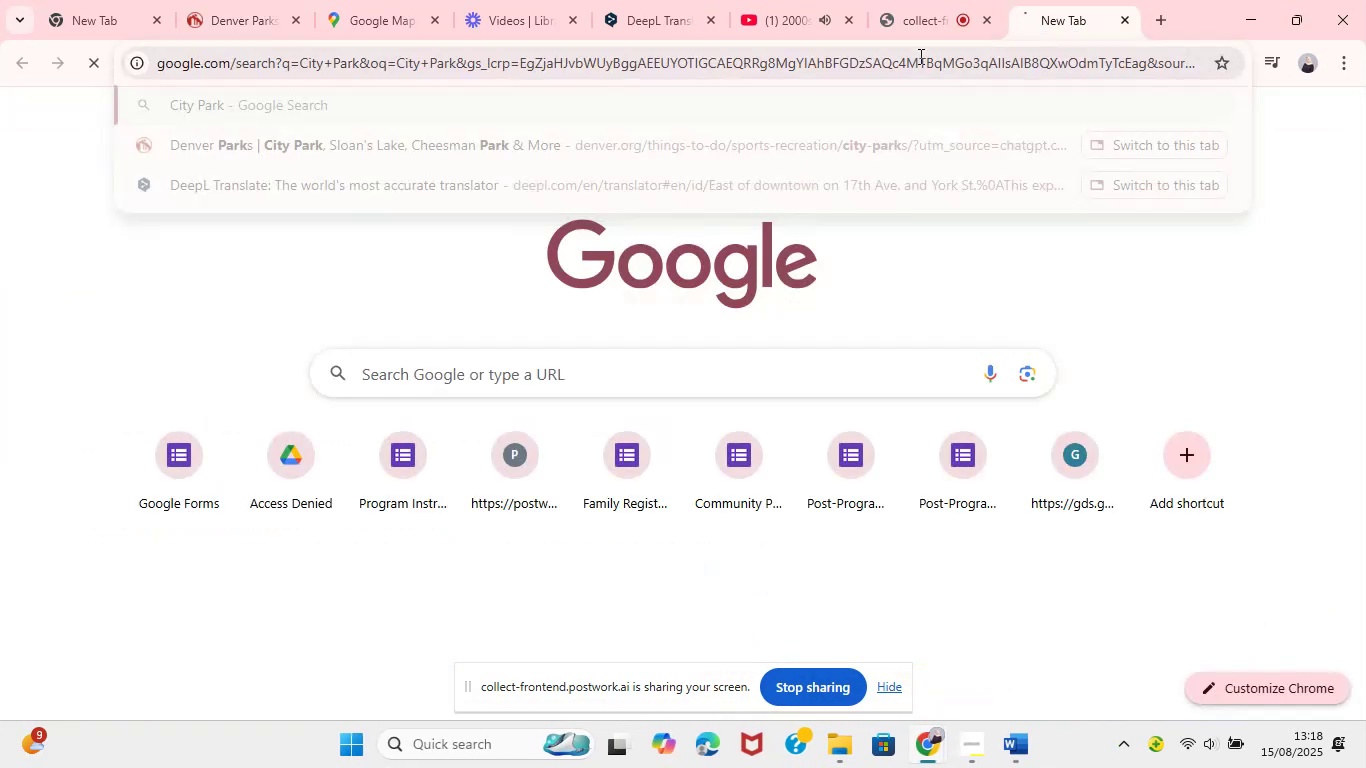 
key(Control+V)
 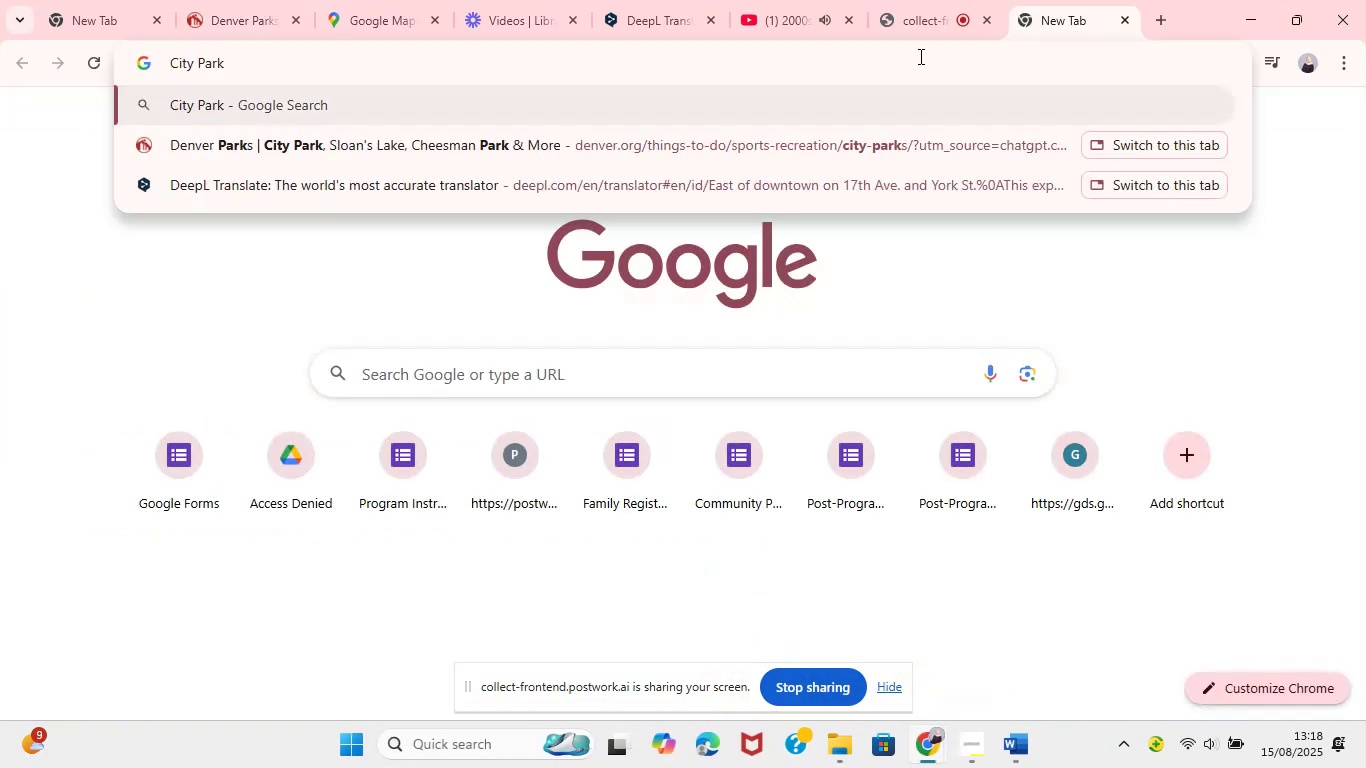 
wait(40.04)
 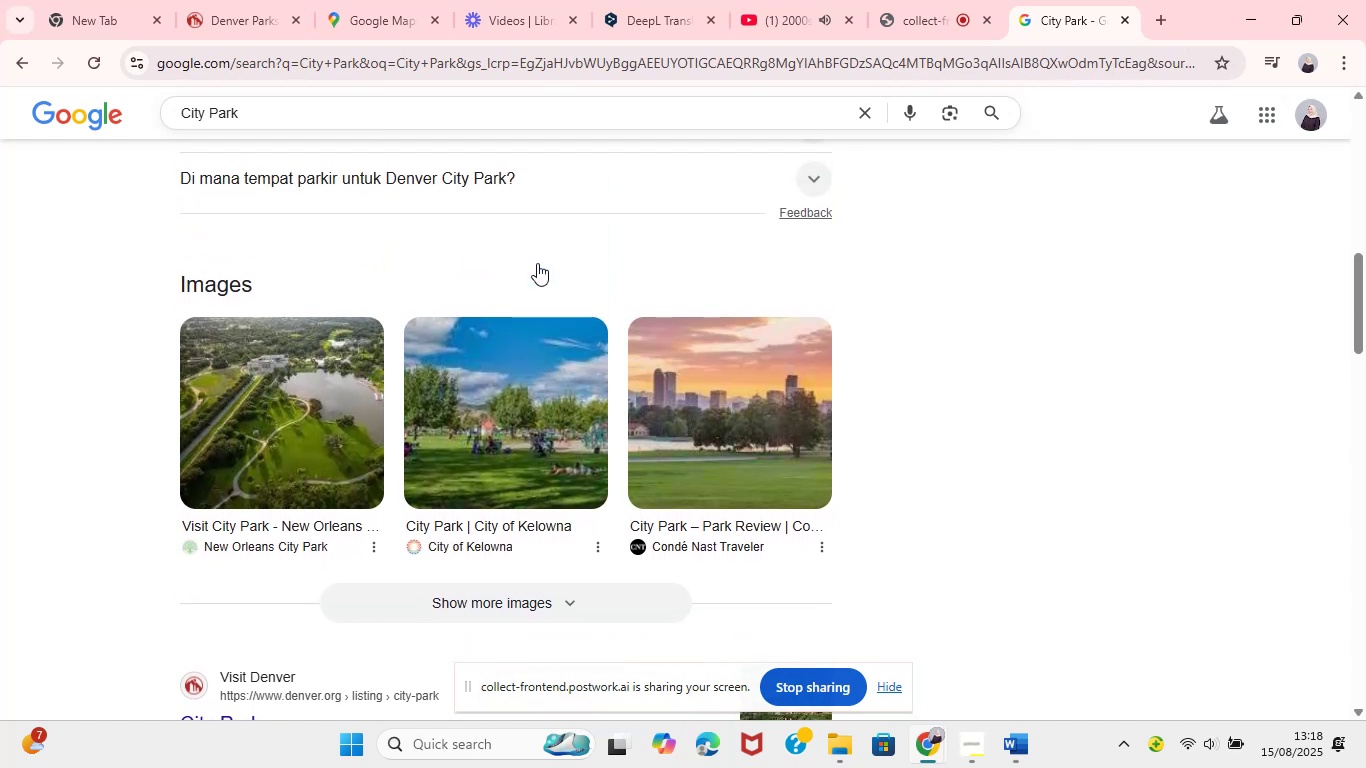 
left_click([304, 536])
 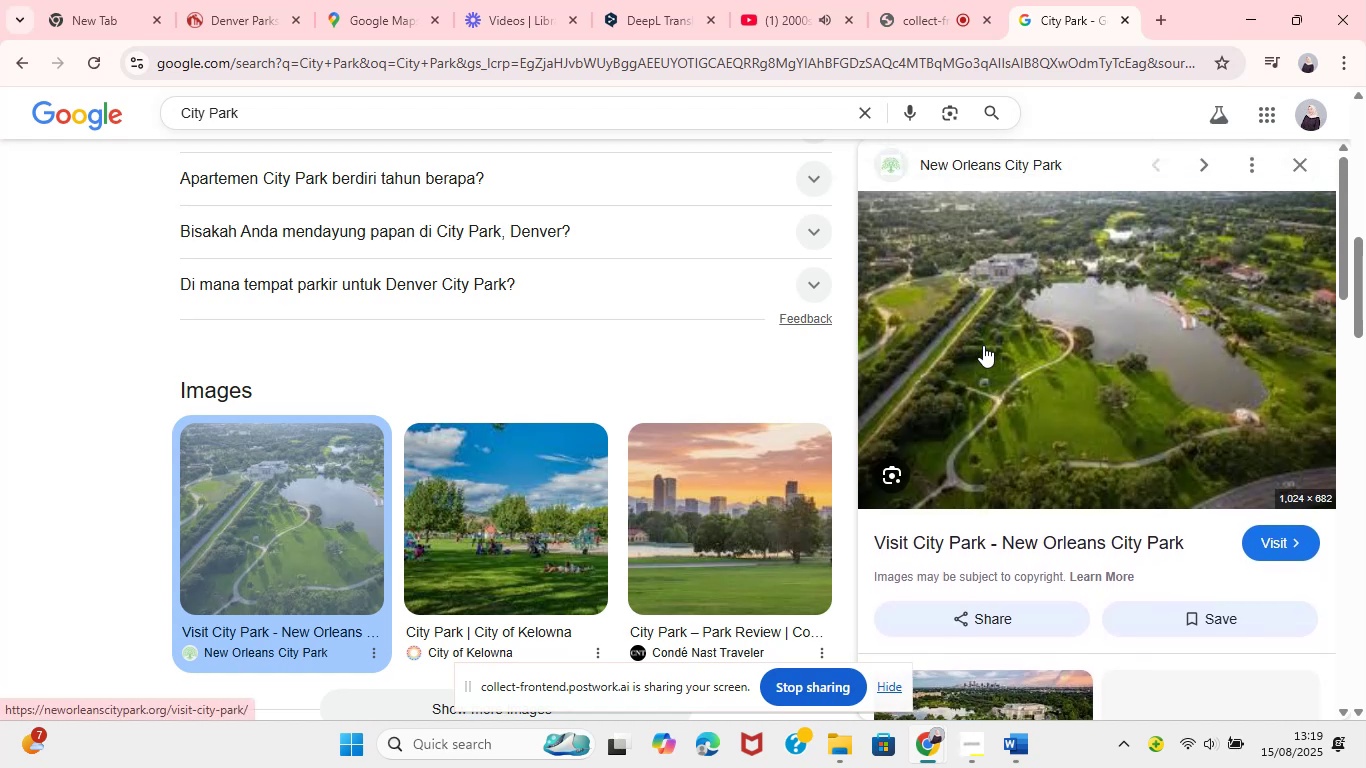 
wait(5.74)
 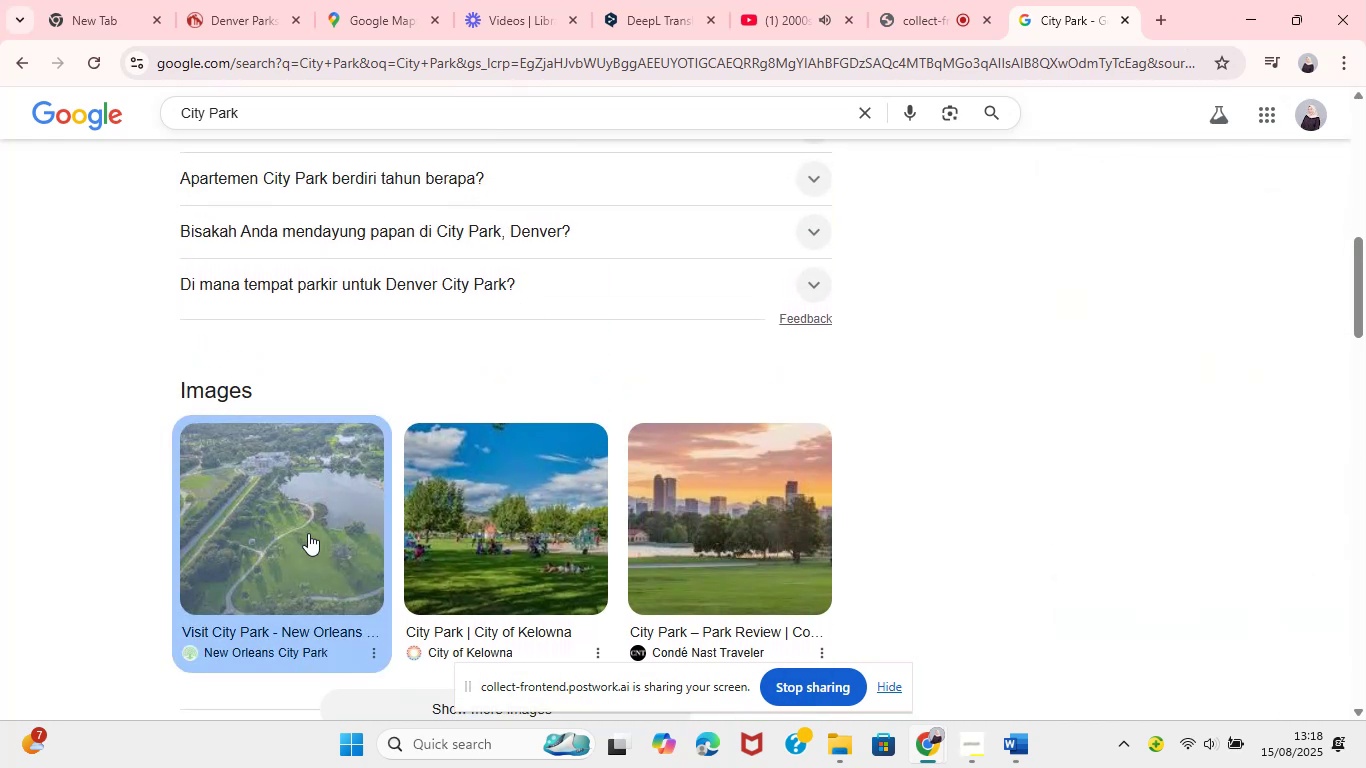 
left_click([898, 166])
 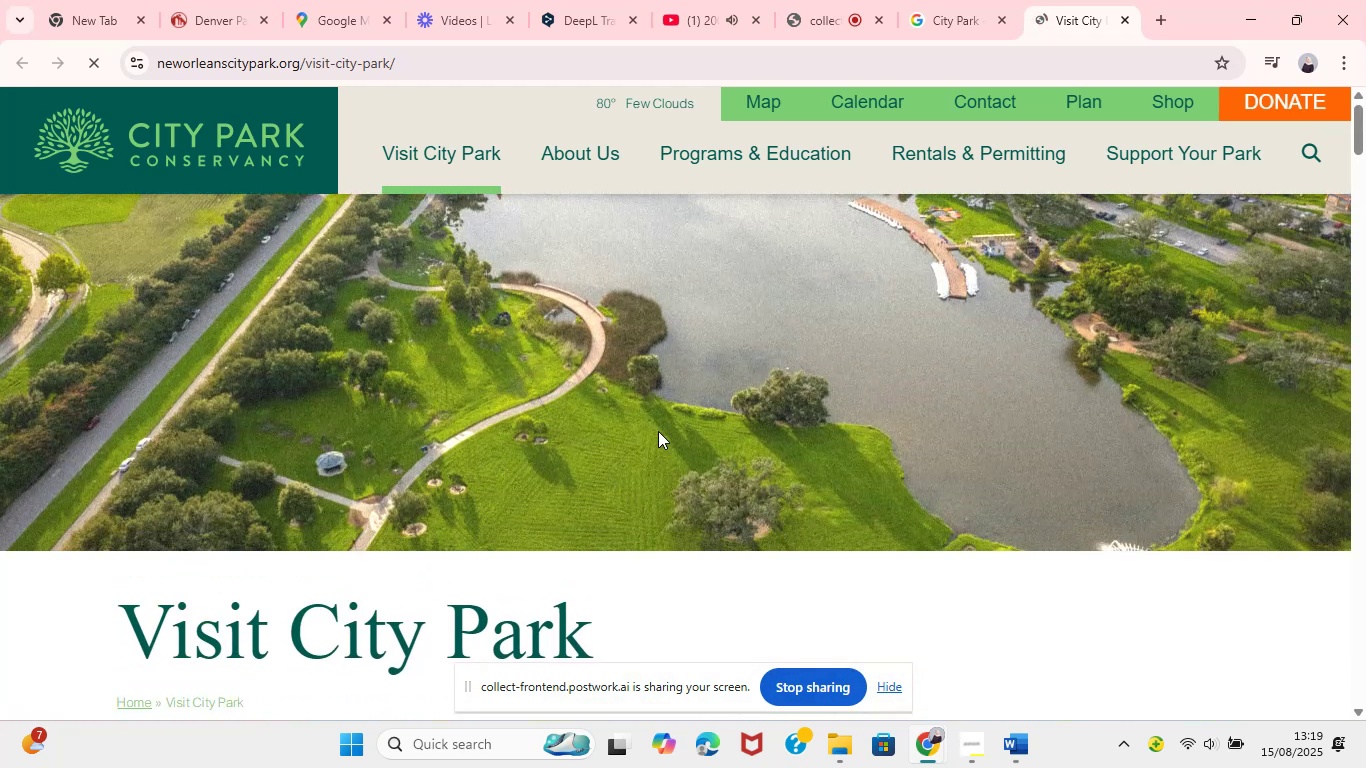 
wait(25.58)
 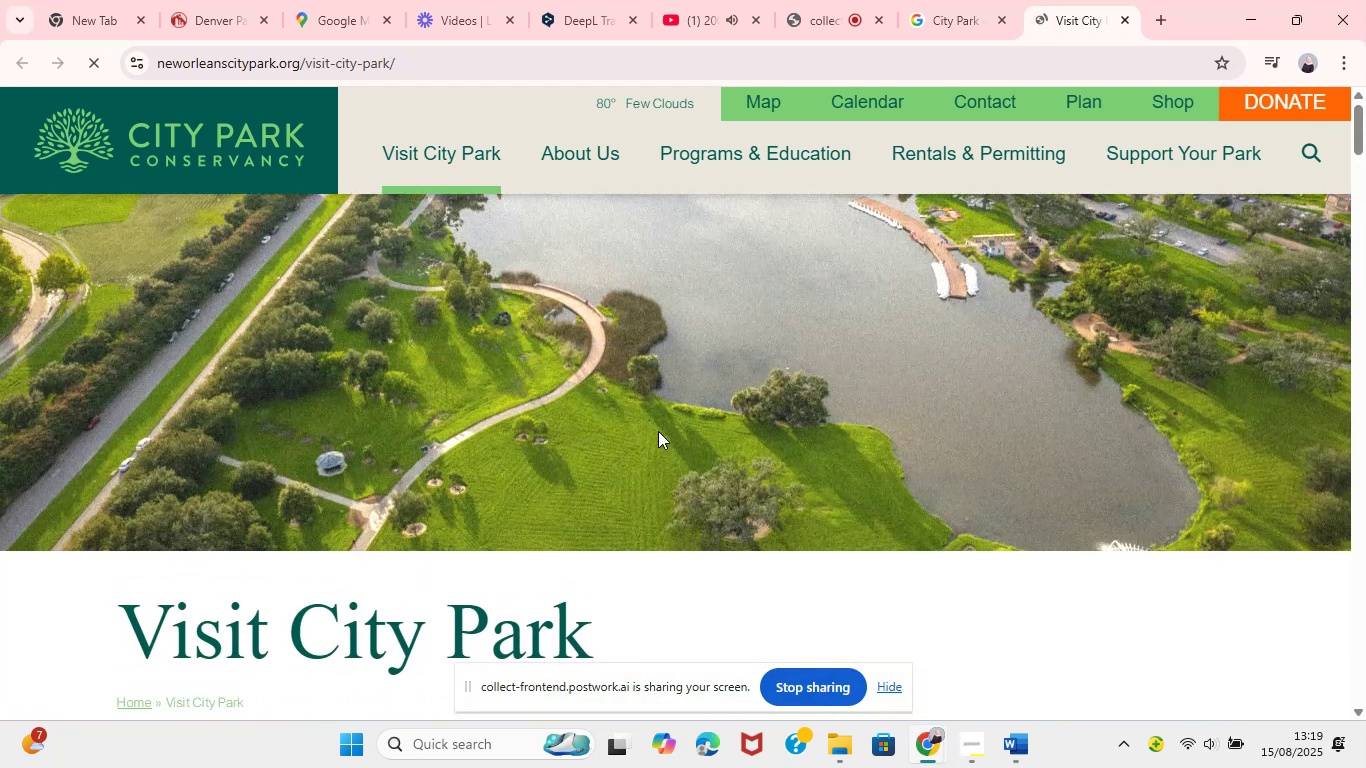 
left_click([567, 159])
 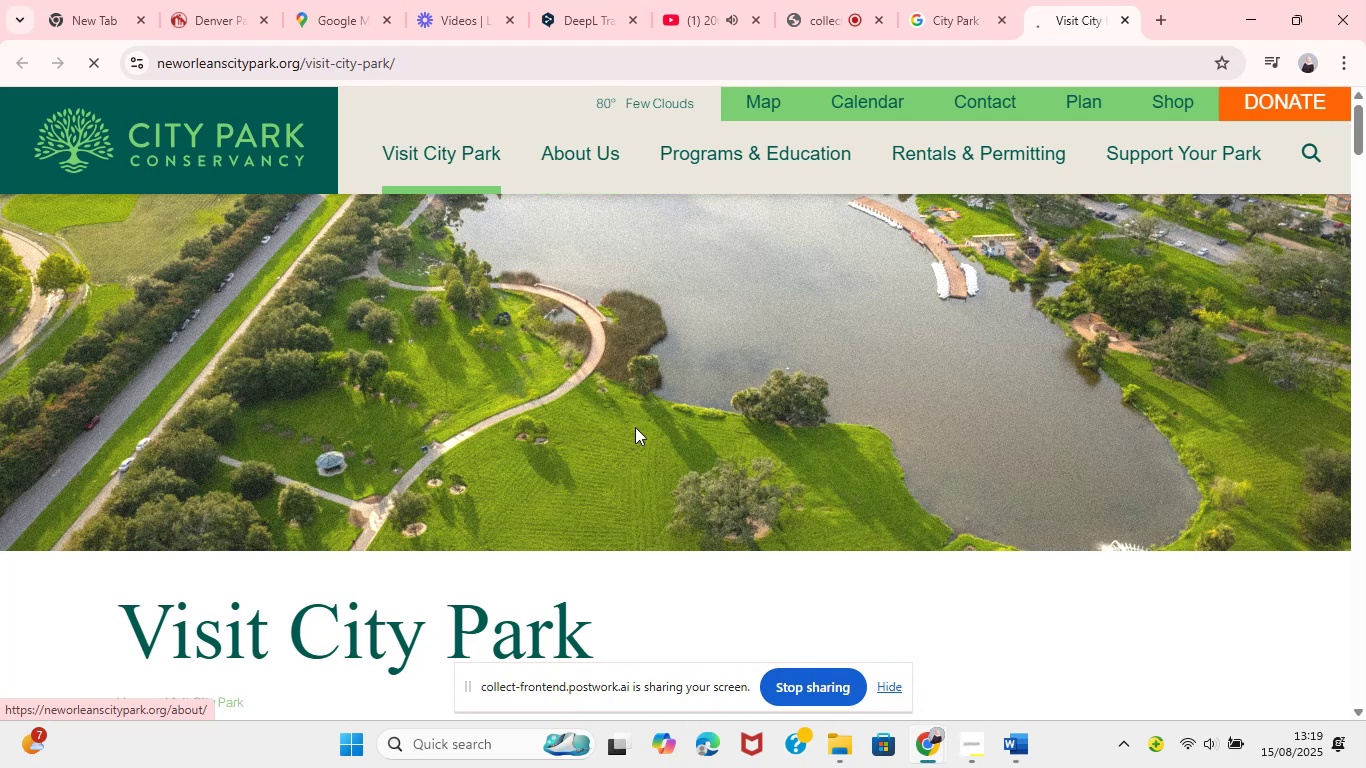 
left_click([601, 160])
 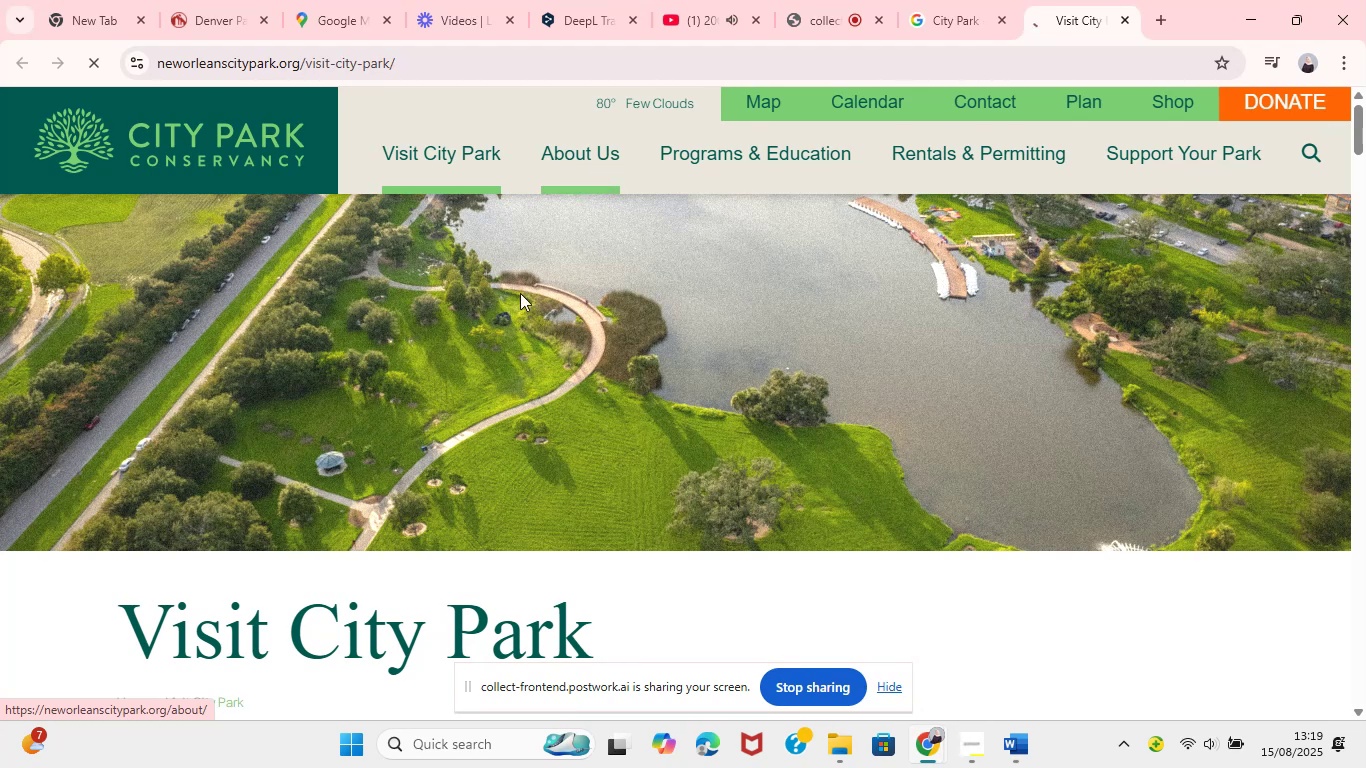 
mouse_move([773, 175])
 